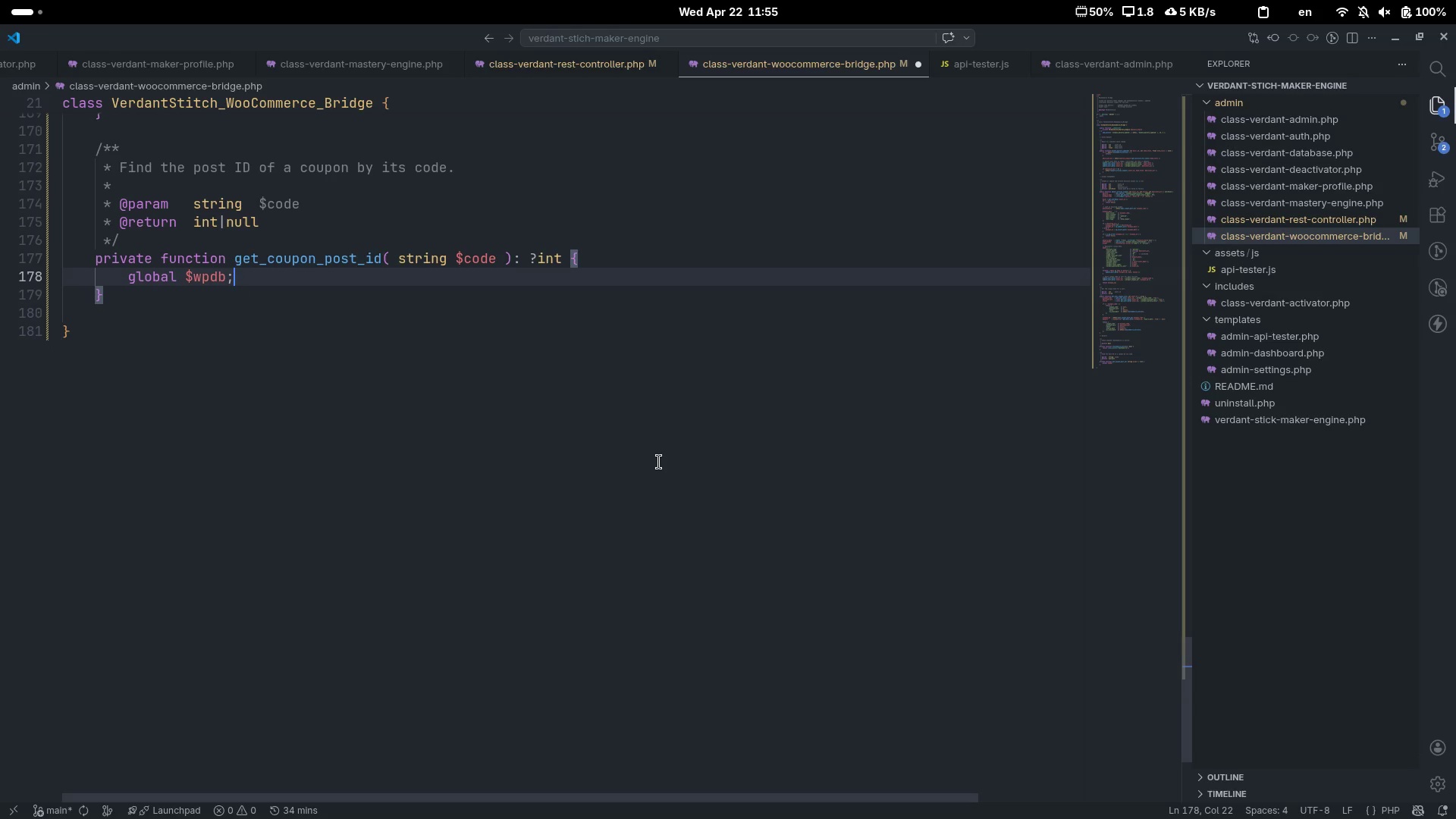 
key(Enter)
 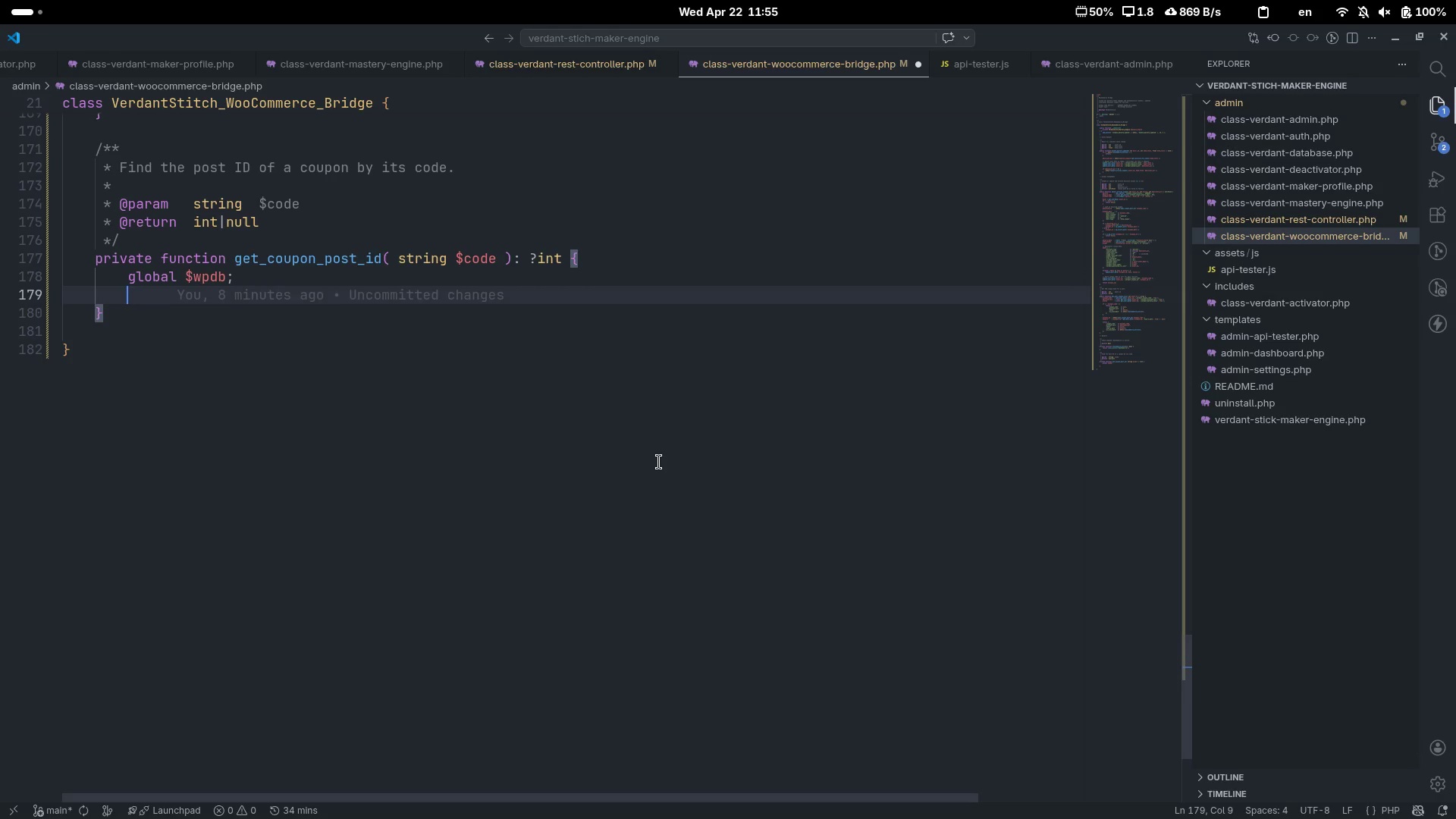 
type($post_id = $w)
key(Tab)
type(->get_vat)
key(Backspace)
type(r)
key(Escape)
type(()
 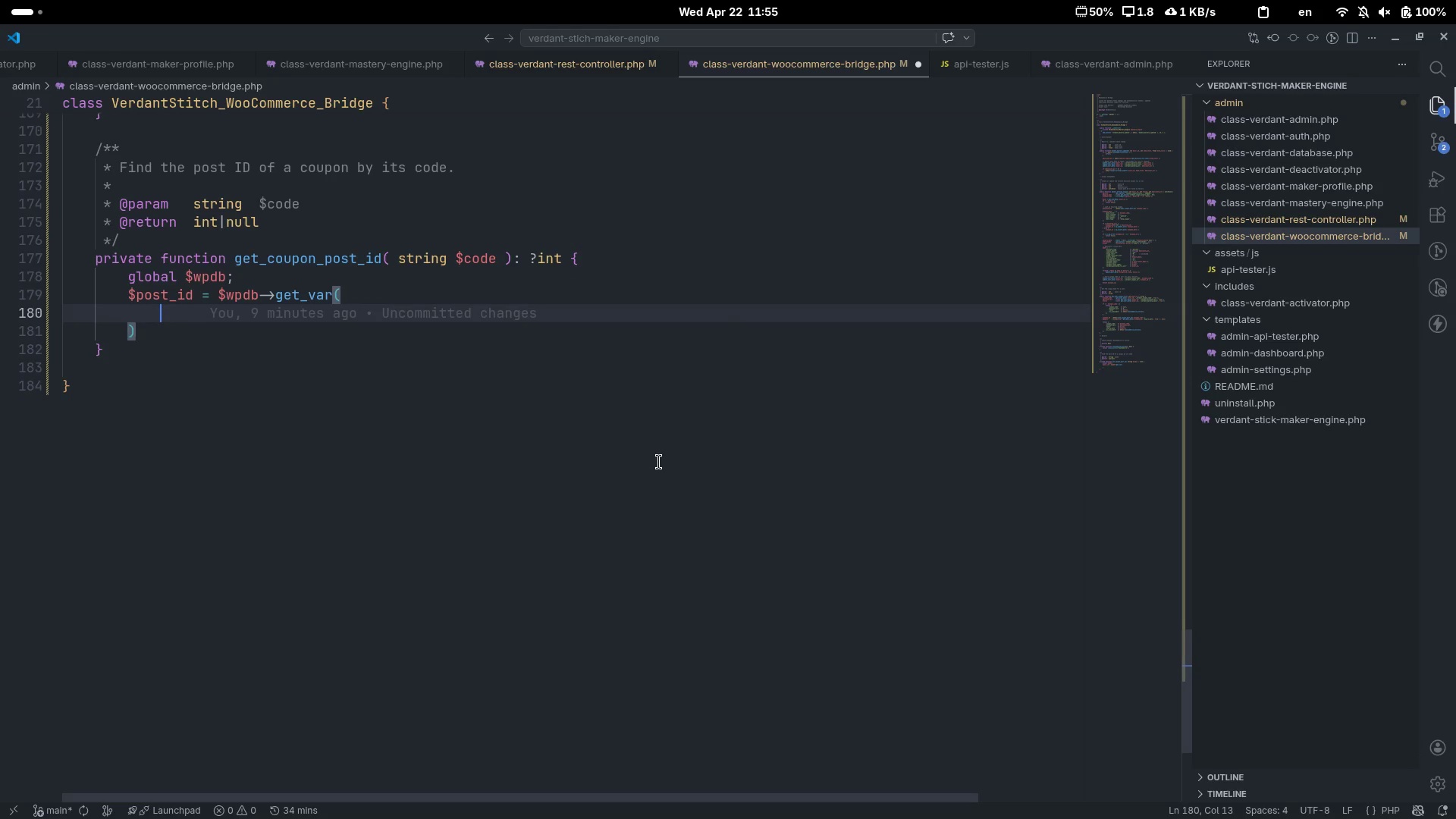 
 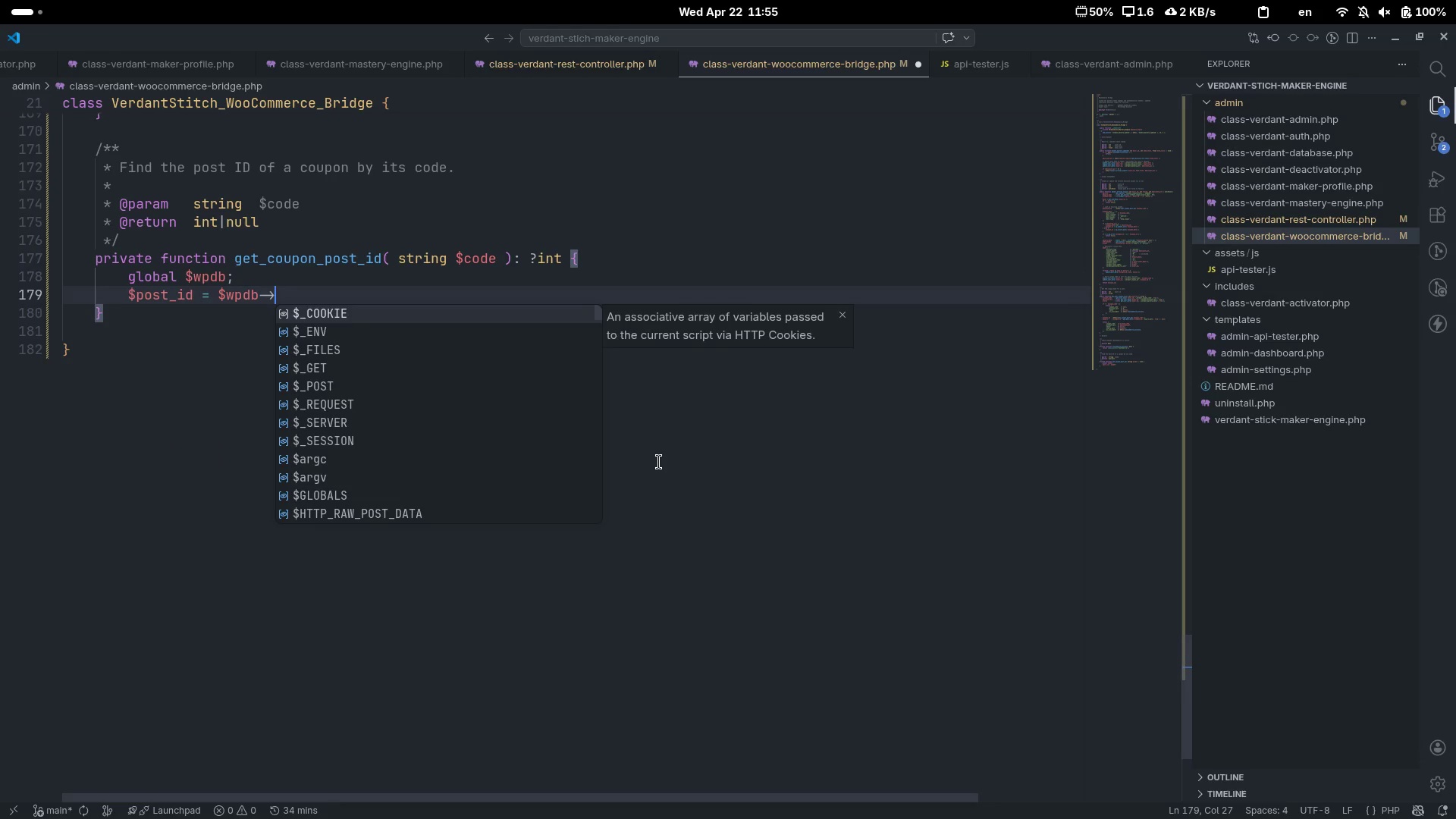 
key(Enter)
 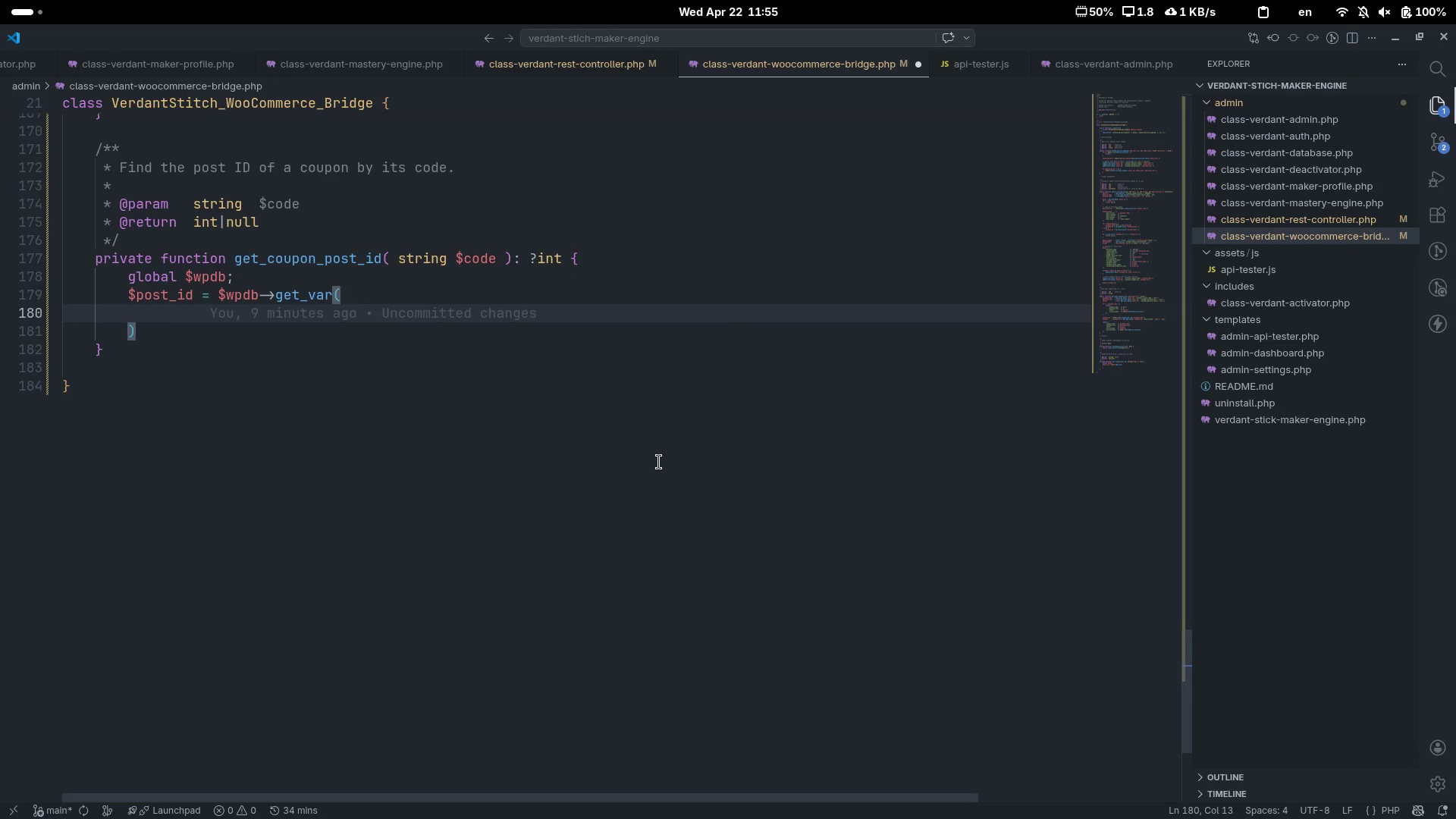 
type($wp)
key(Tab)
type(->prepare()
 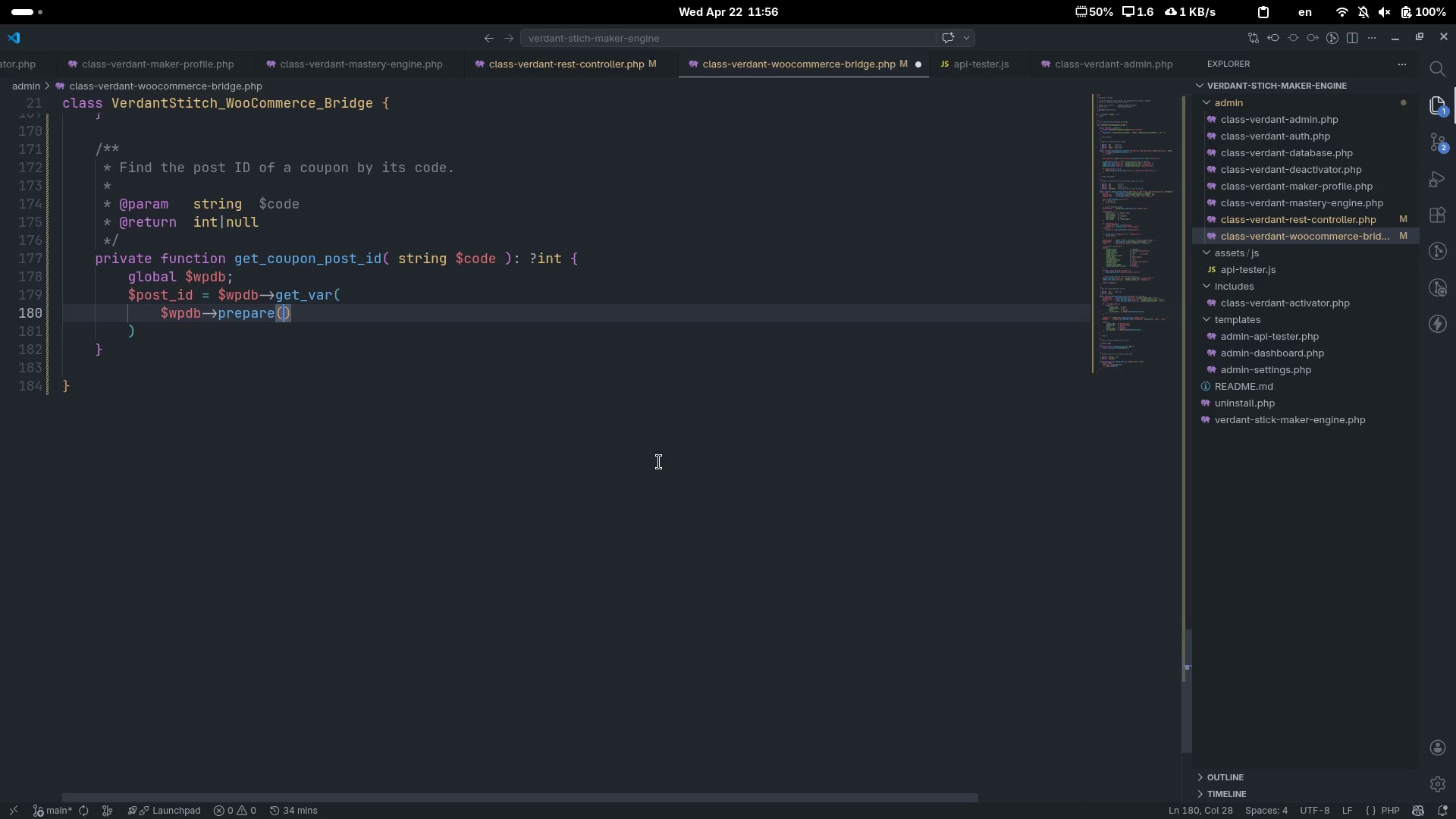 
 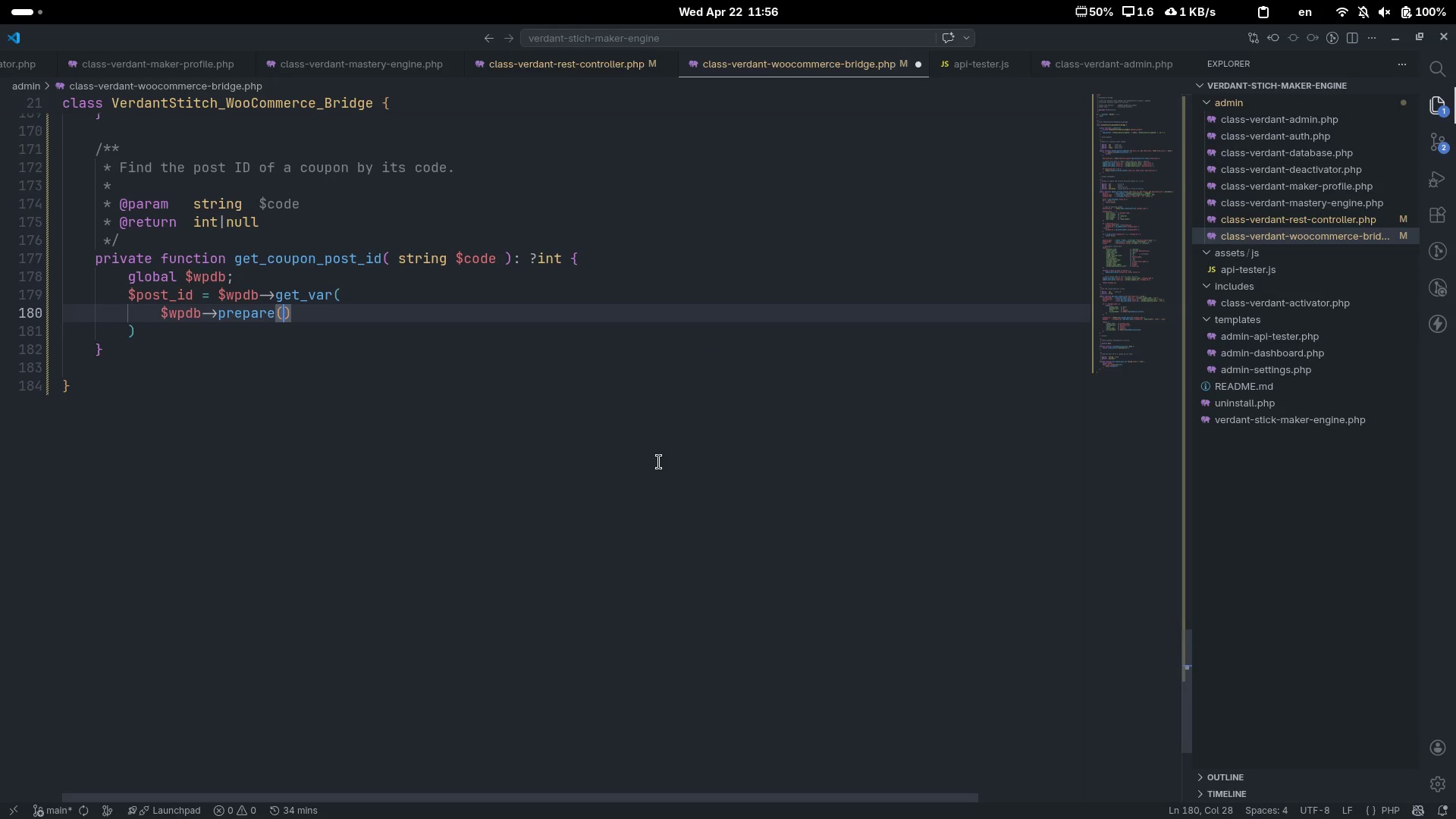 
key(Enter)
 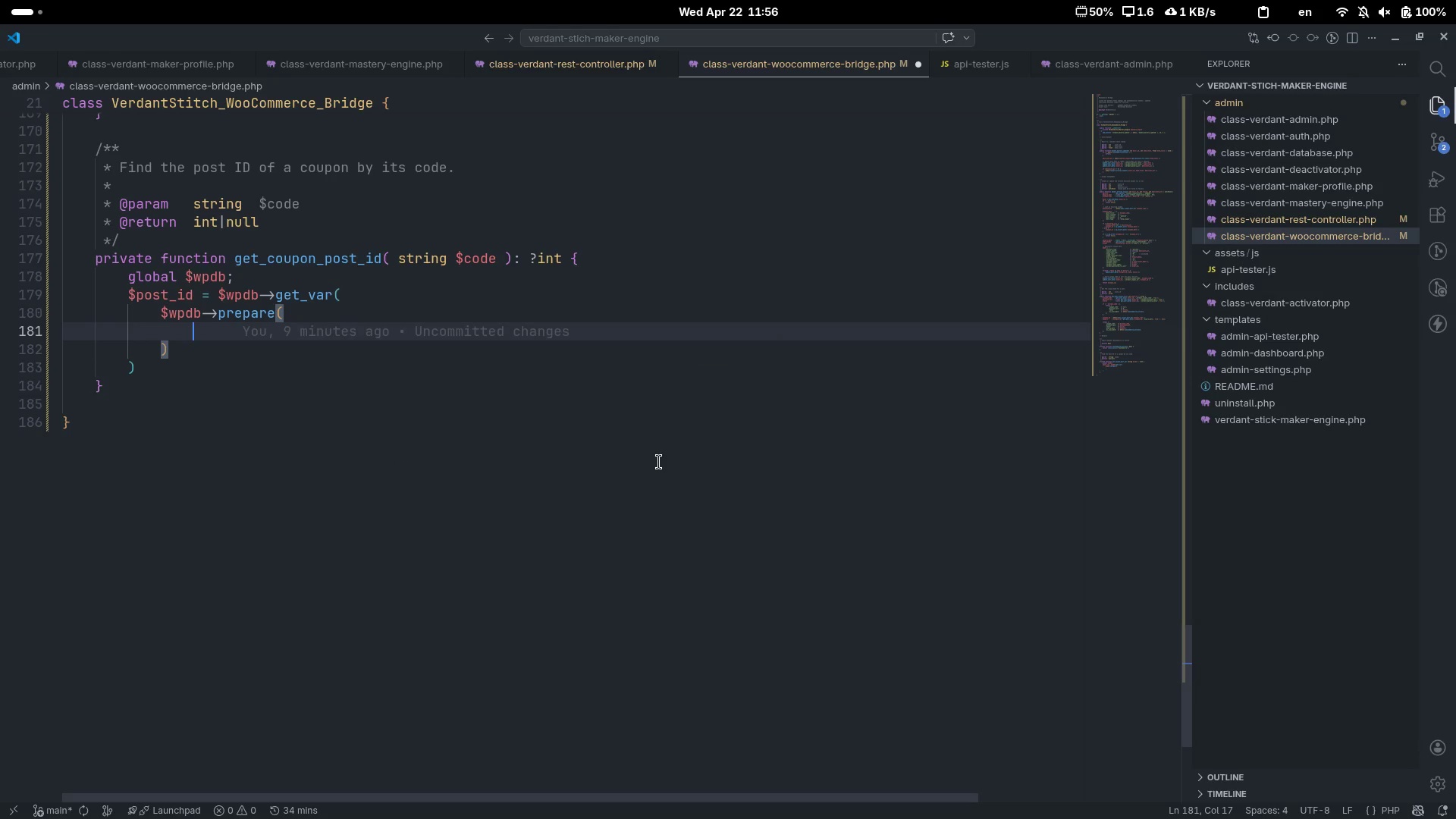 
type("SELECT IF FROM)
 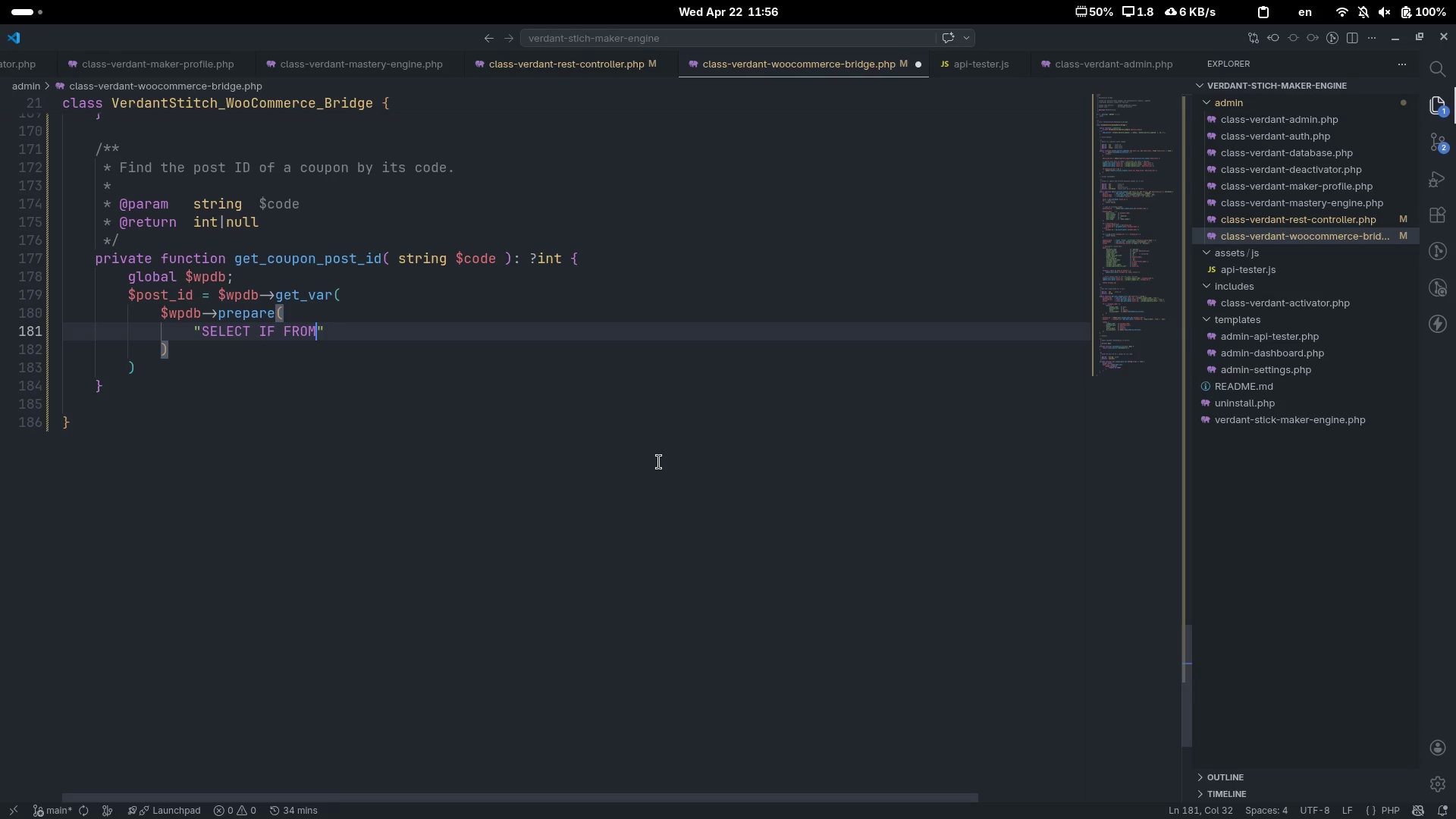 
key(Control+ControlLeft)
 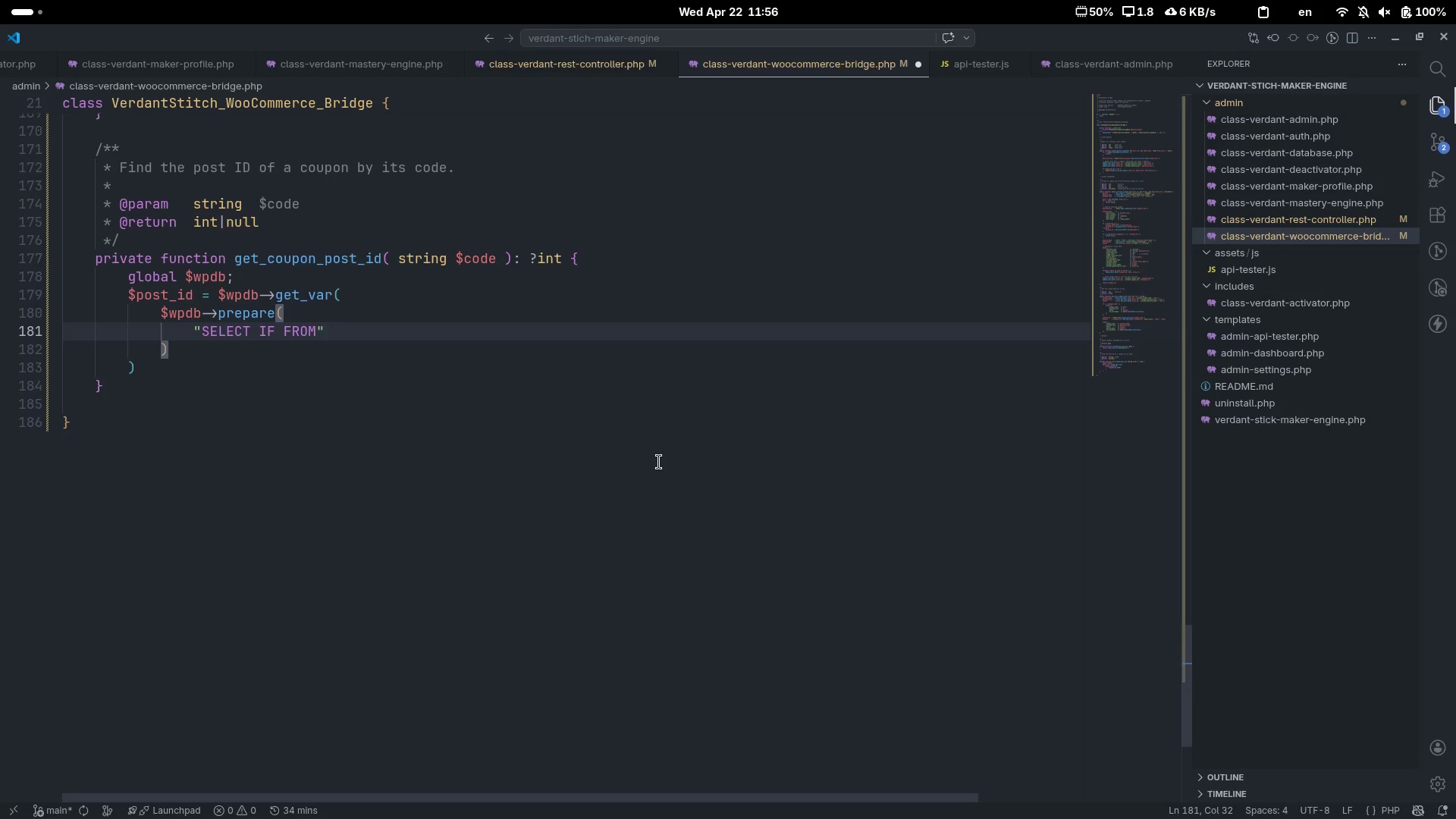 
key(Control+Backspace)
 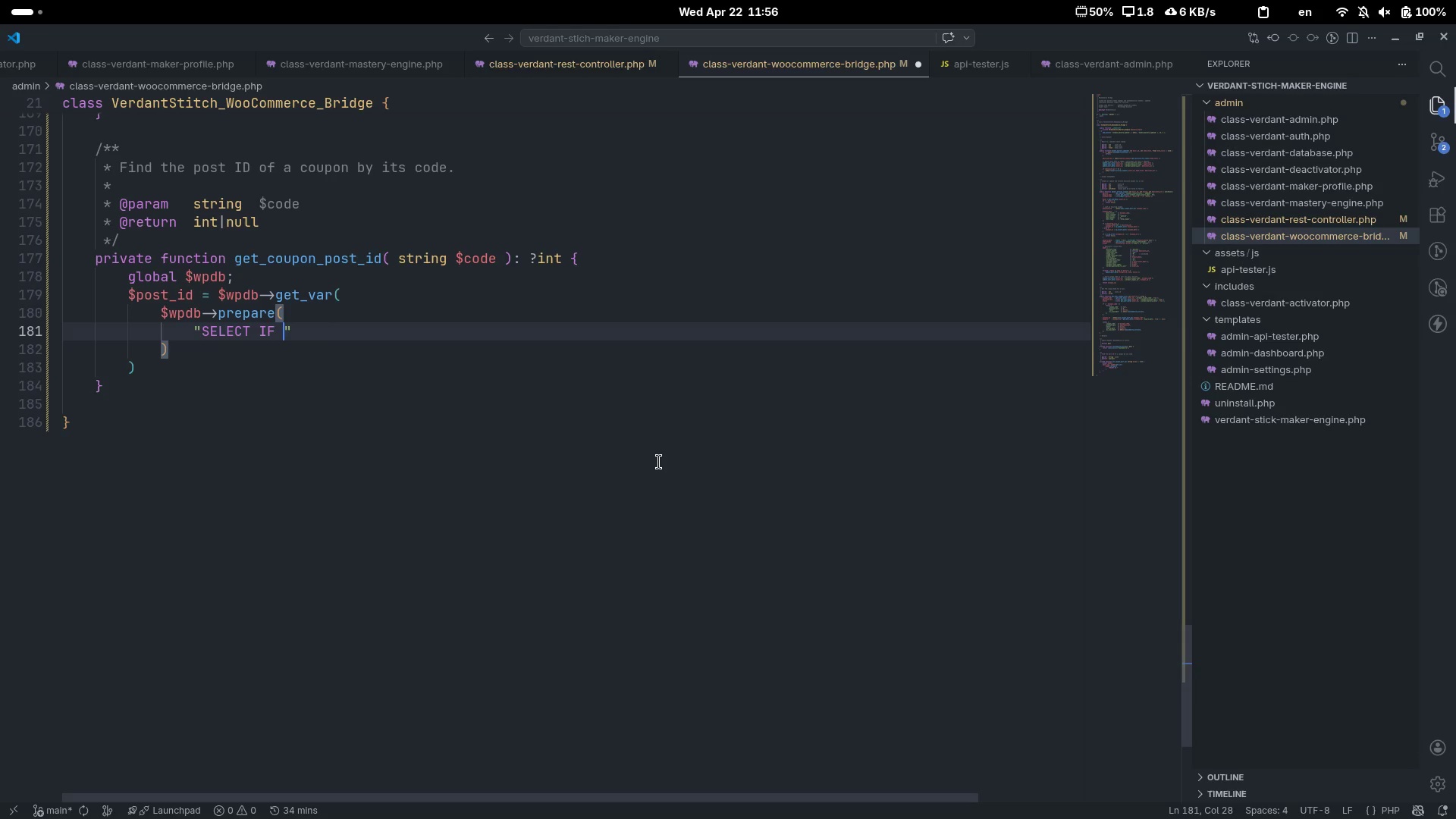 
key(Backspace)
key(Backspace)
type(D FROM {})
 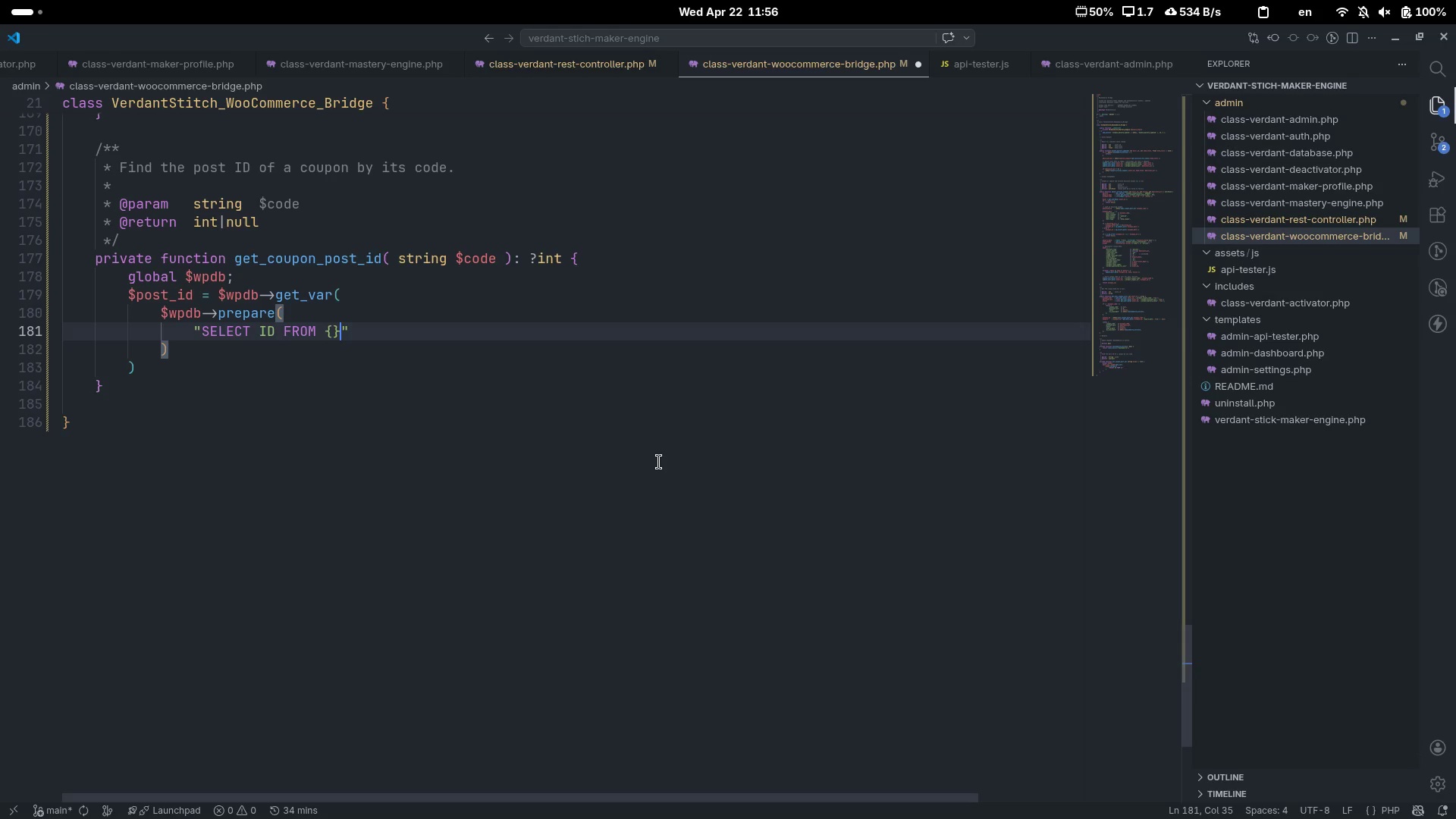 
key(ArrowLeft)
 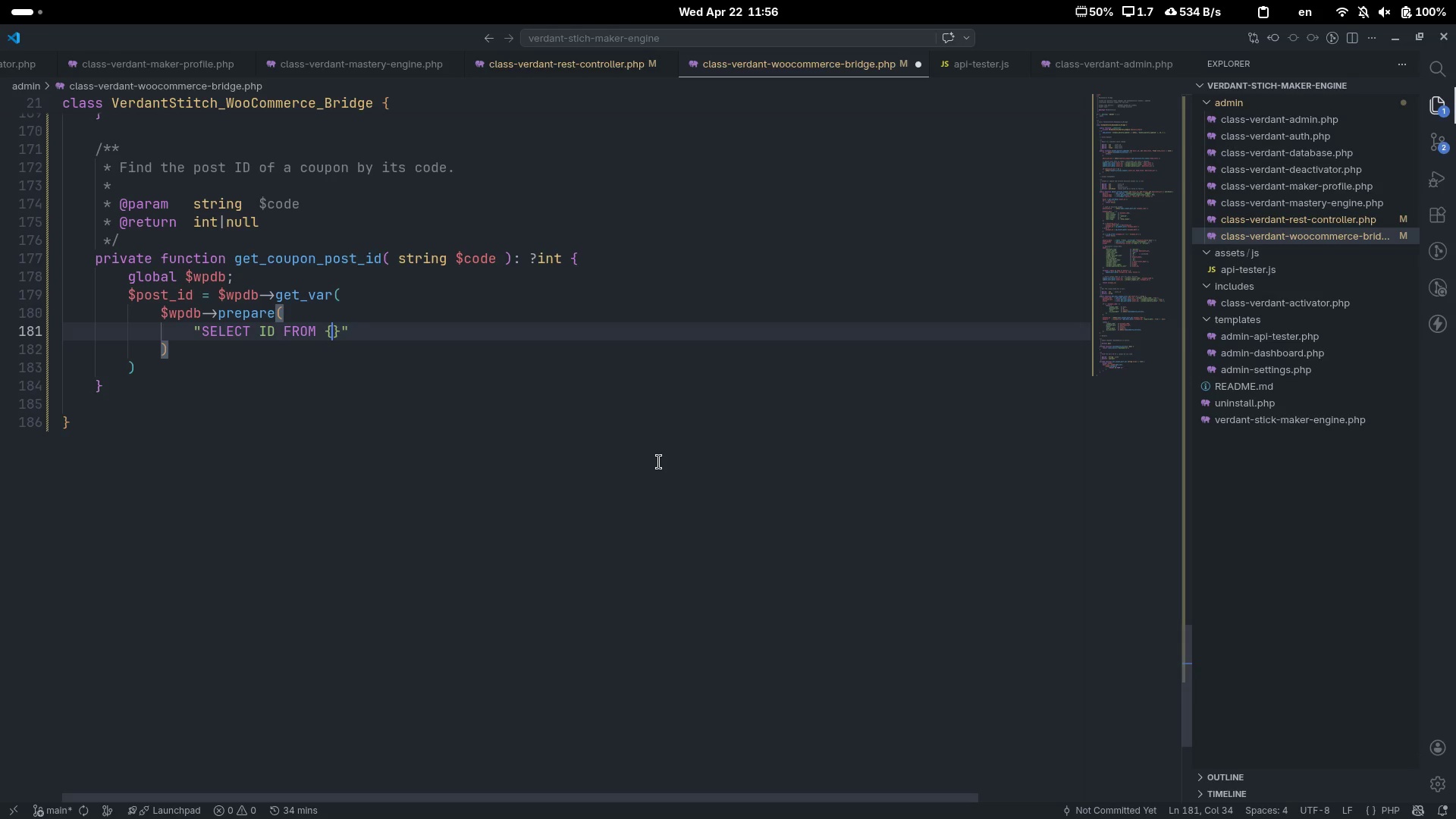 
type($wo)
key(Tab)
 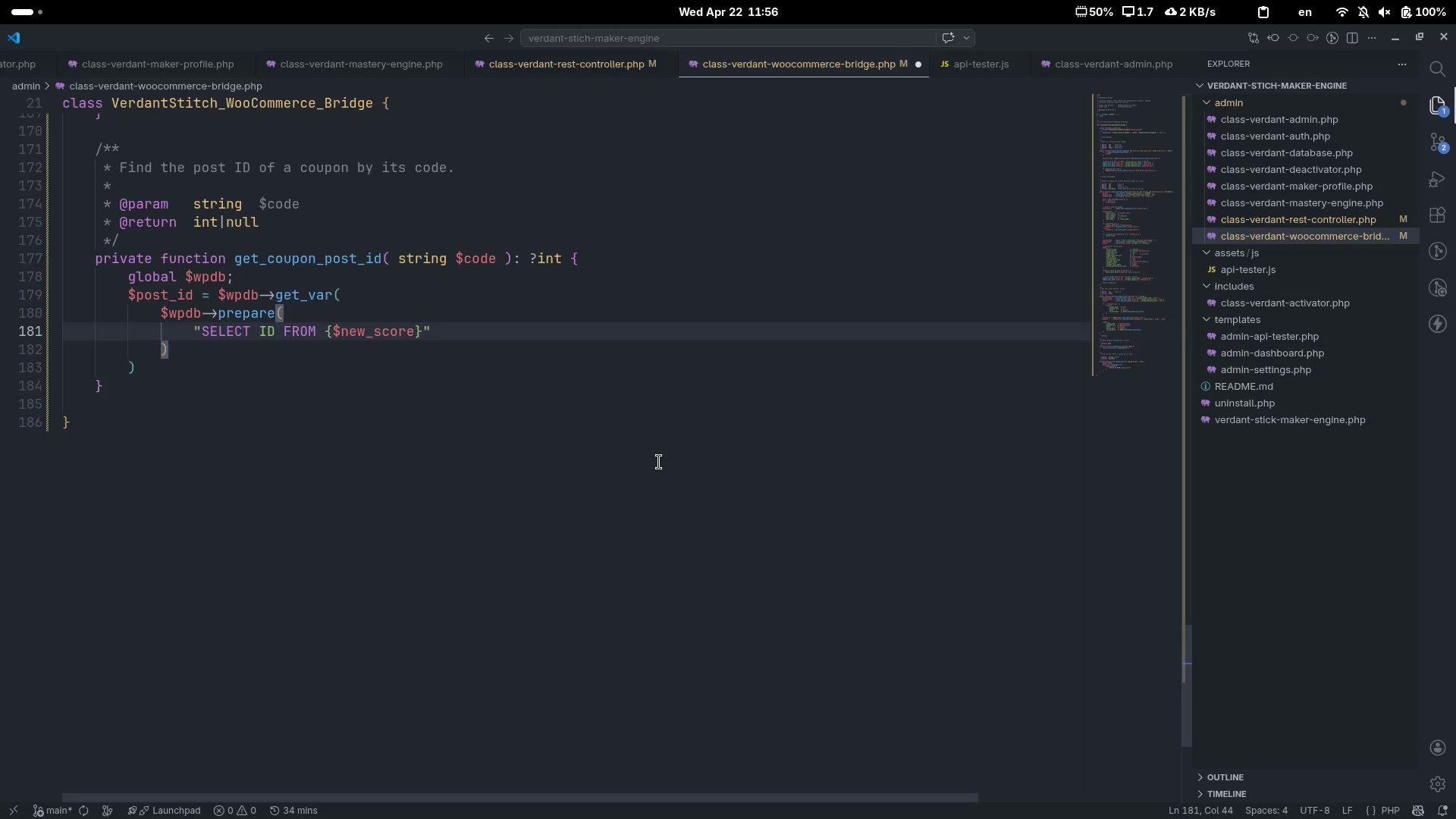 
key(Control+Z)
 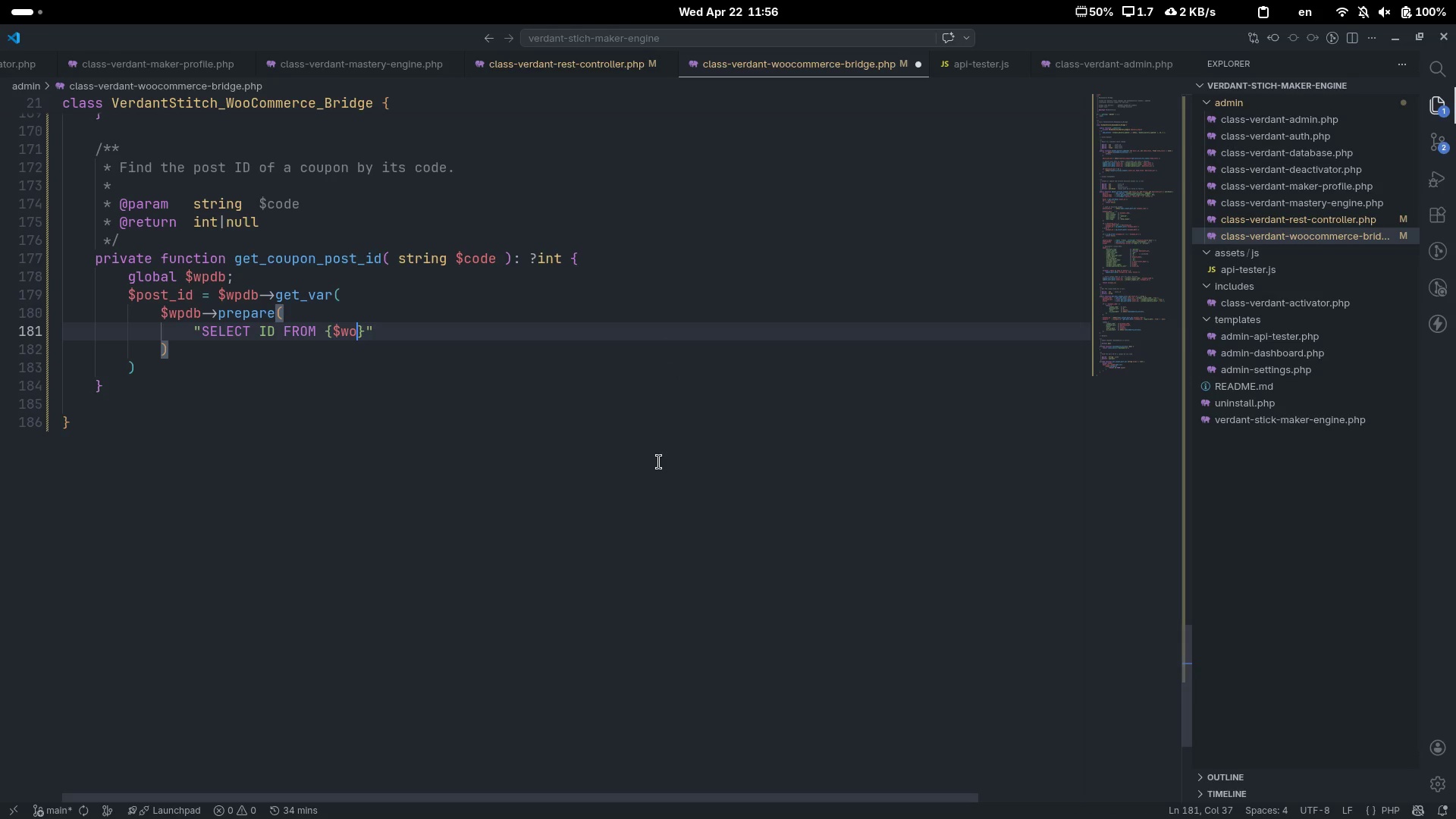 
key(Backspace)
type(pdb->posts)
key(Escape)
 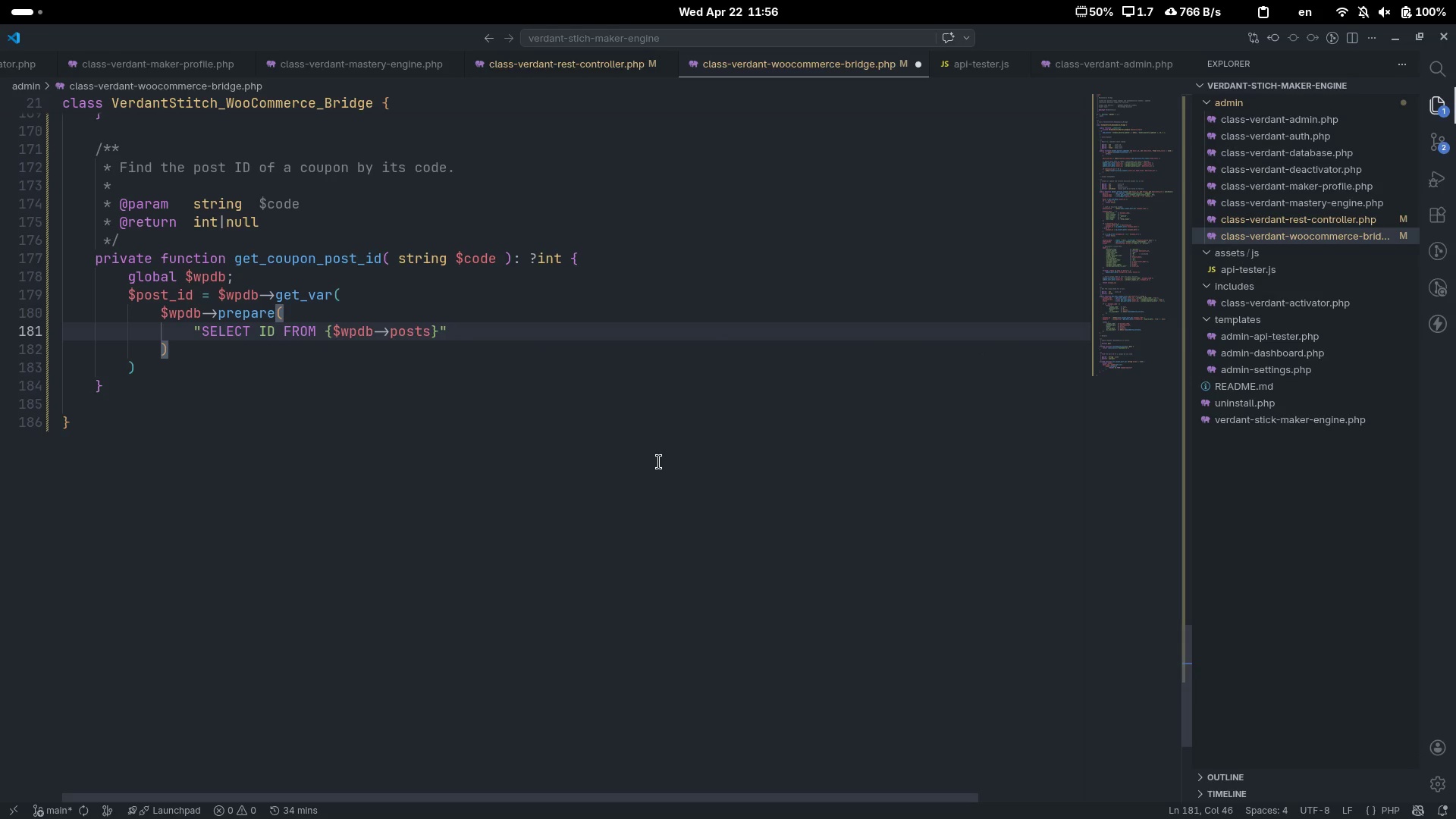 
key(ArrowRight)
 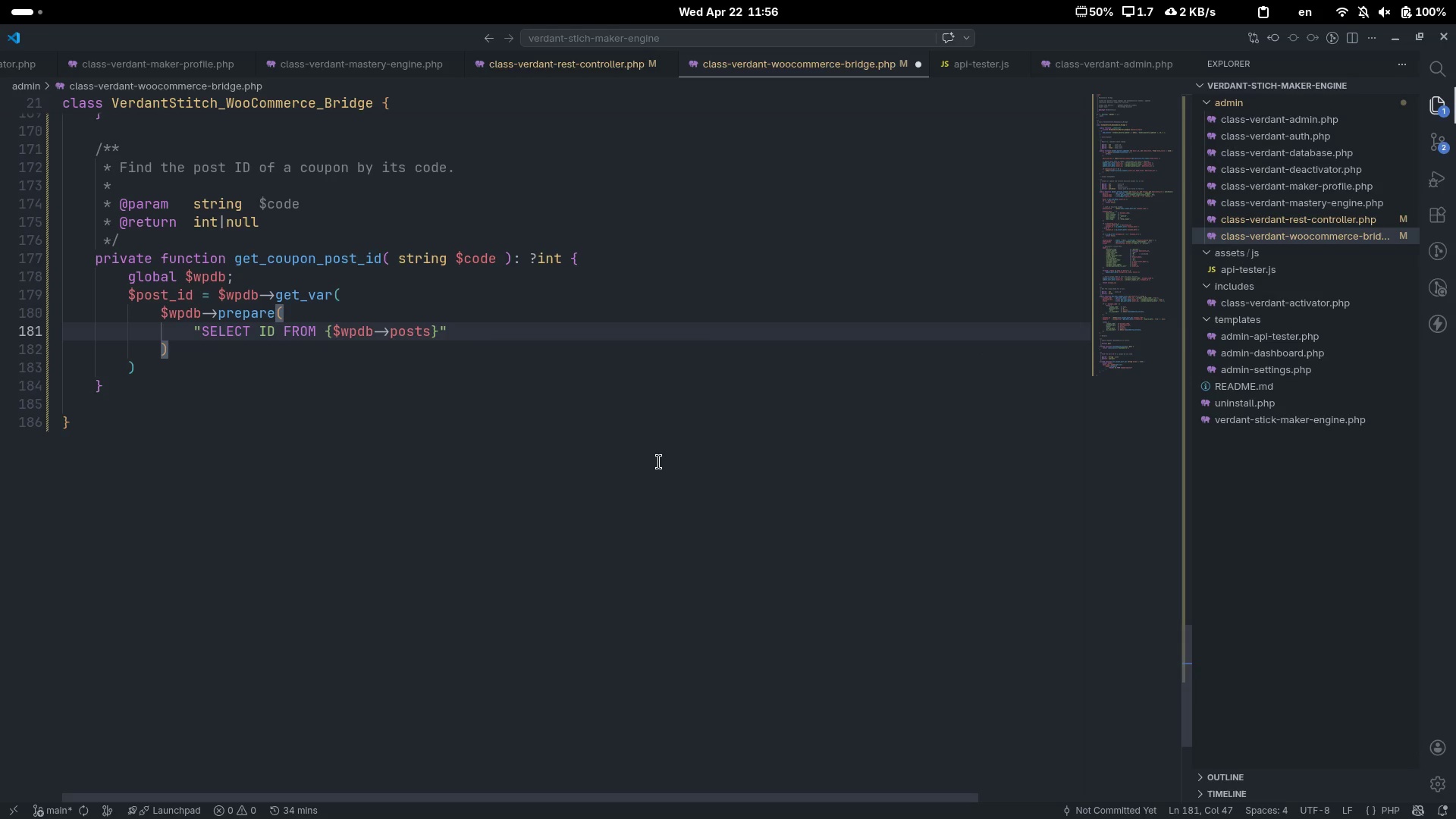 
key(Enter)
 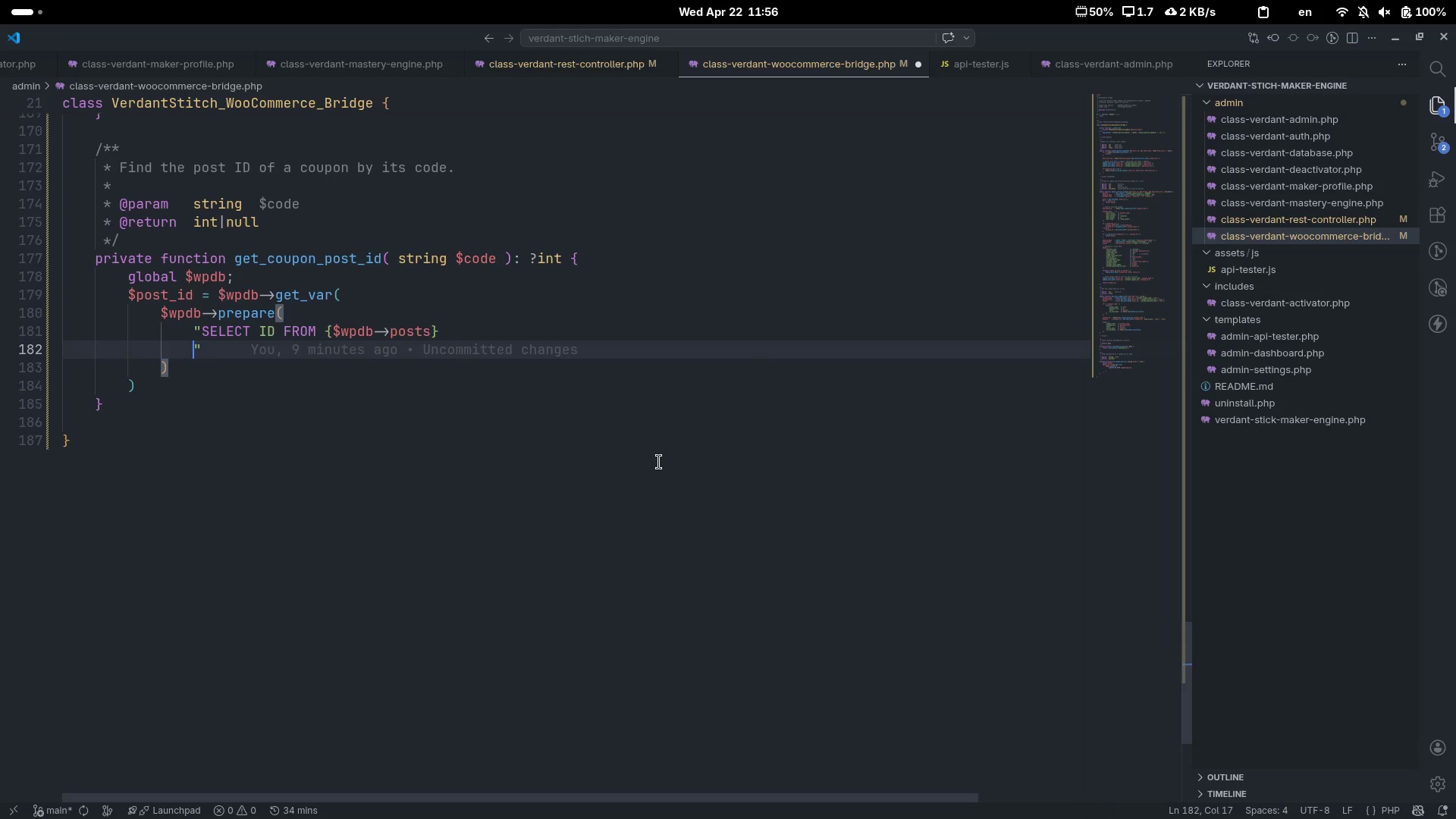 
key(Enter)
 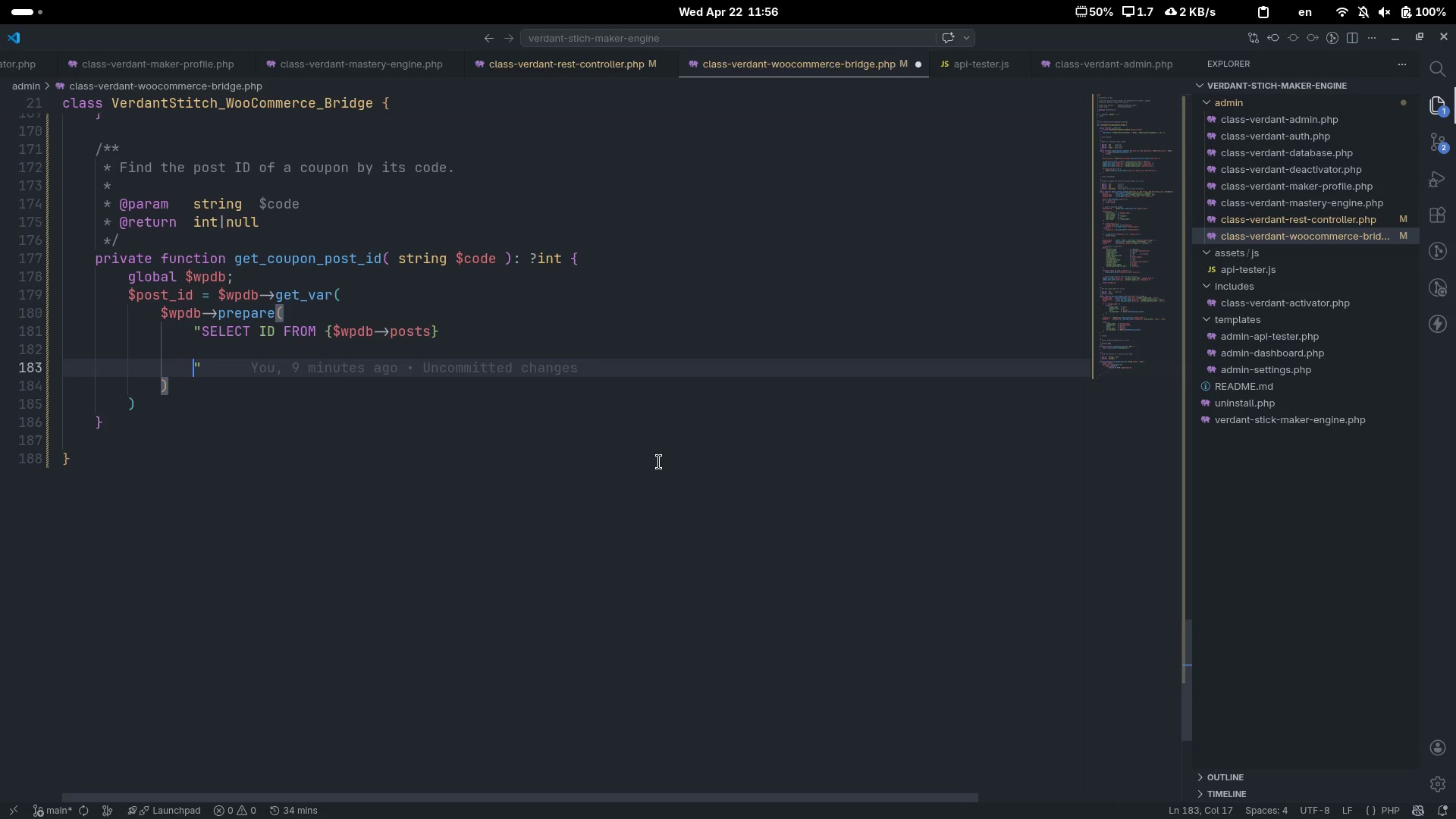 
key(ArrowUp)
 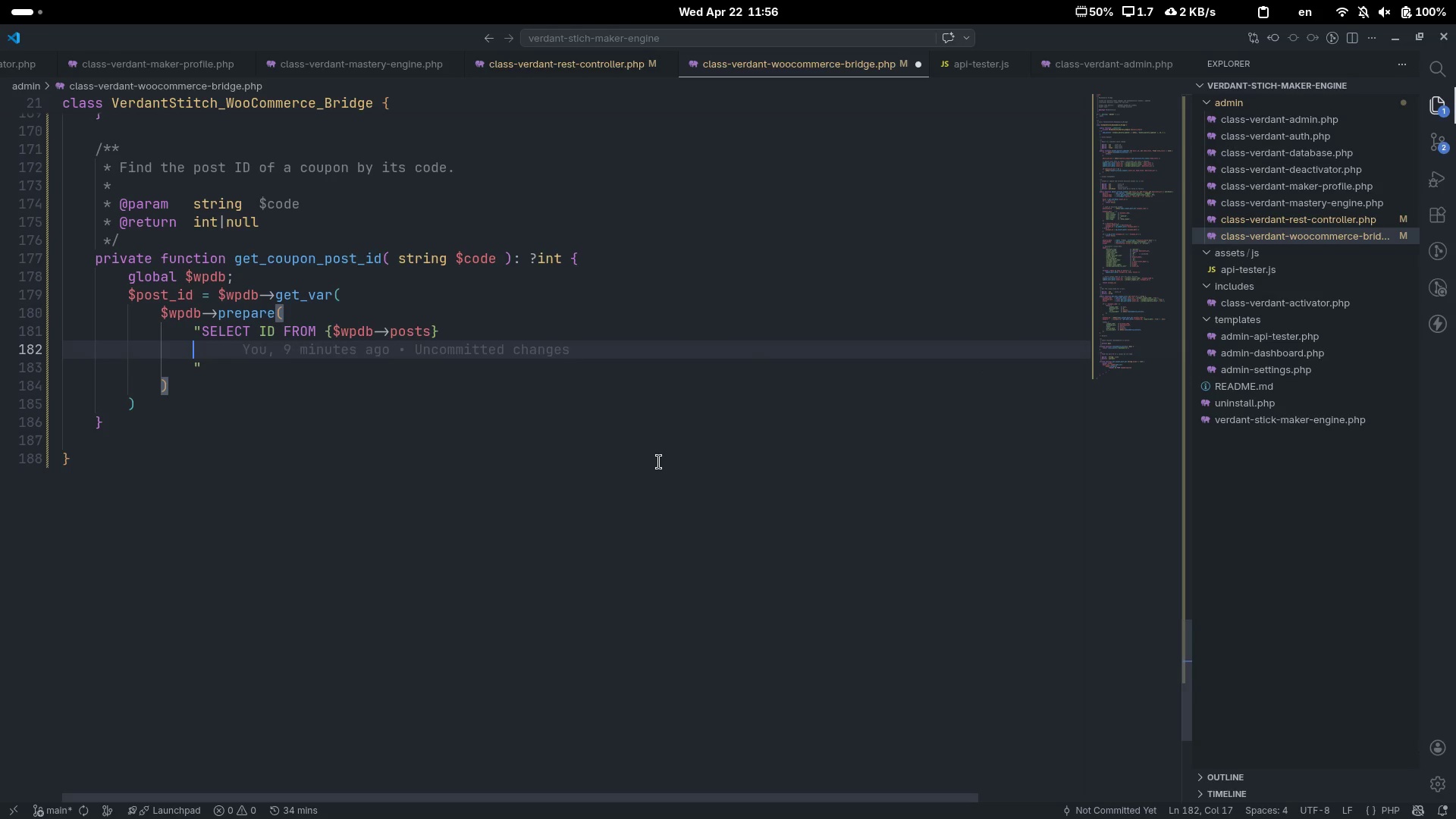 
key(Tab)
 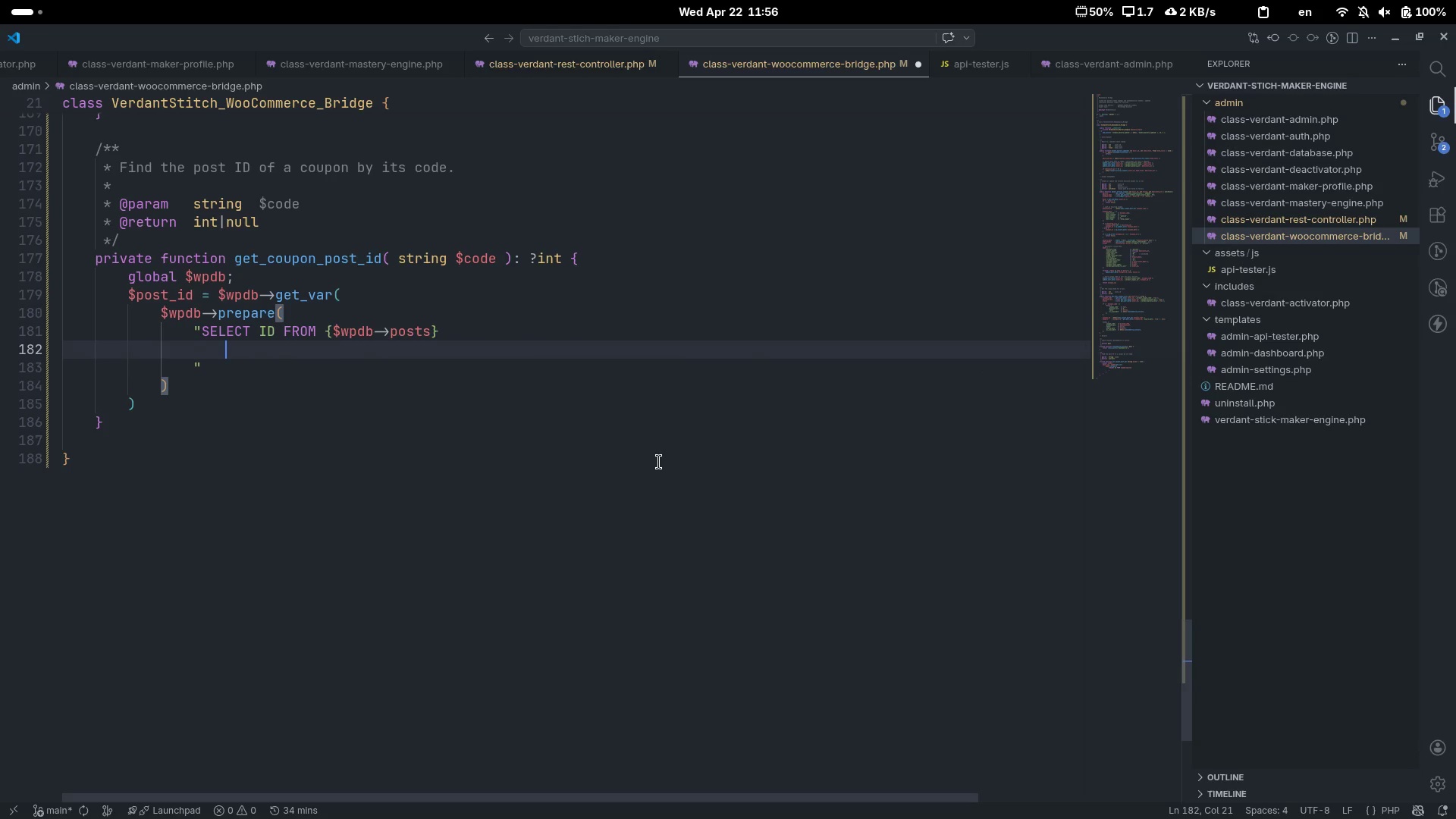 
key(Control+ControlLeft)
 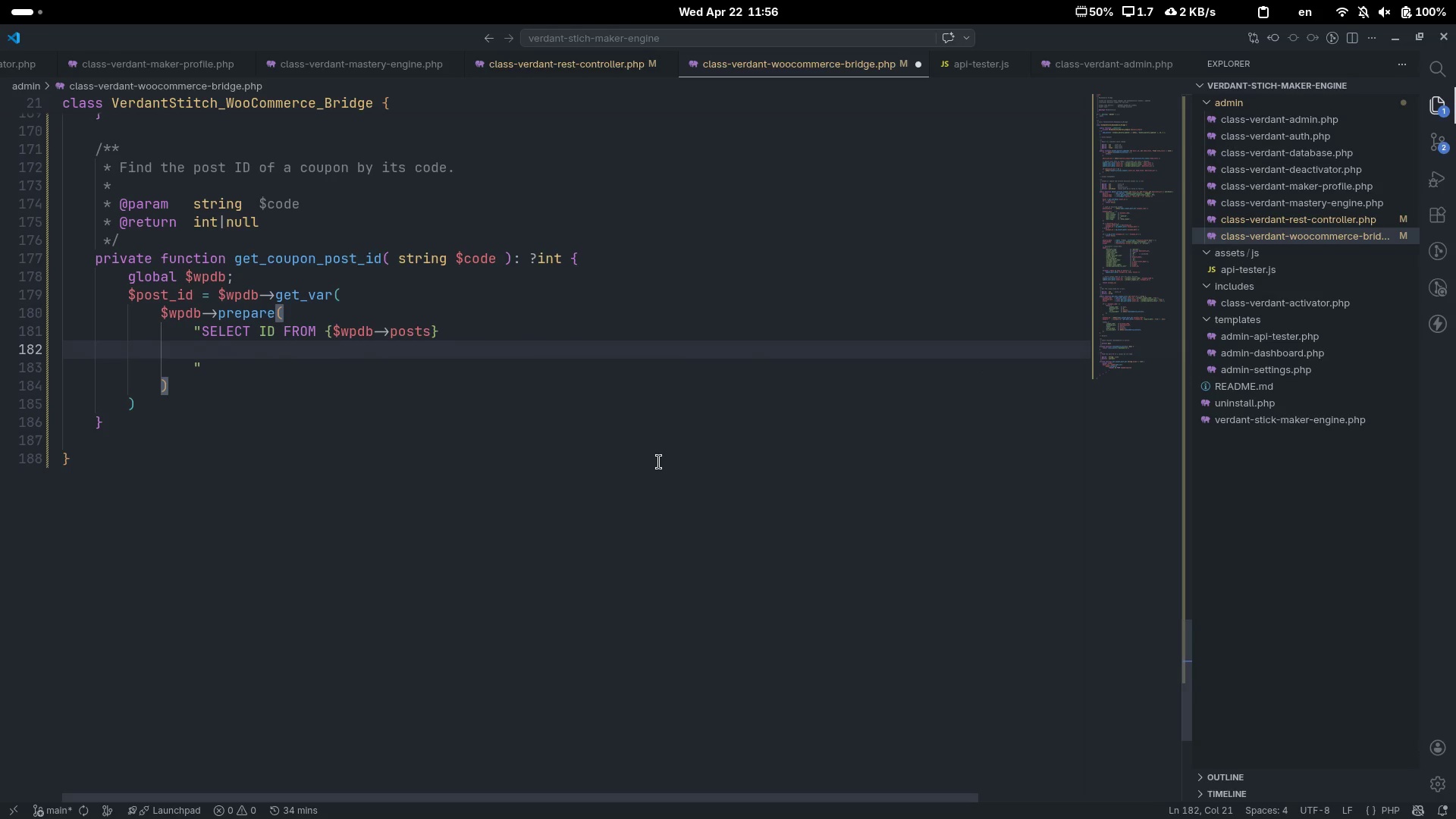 
key(Control+Backspace)
 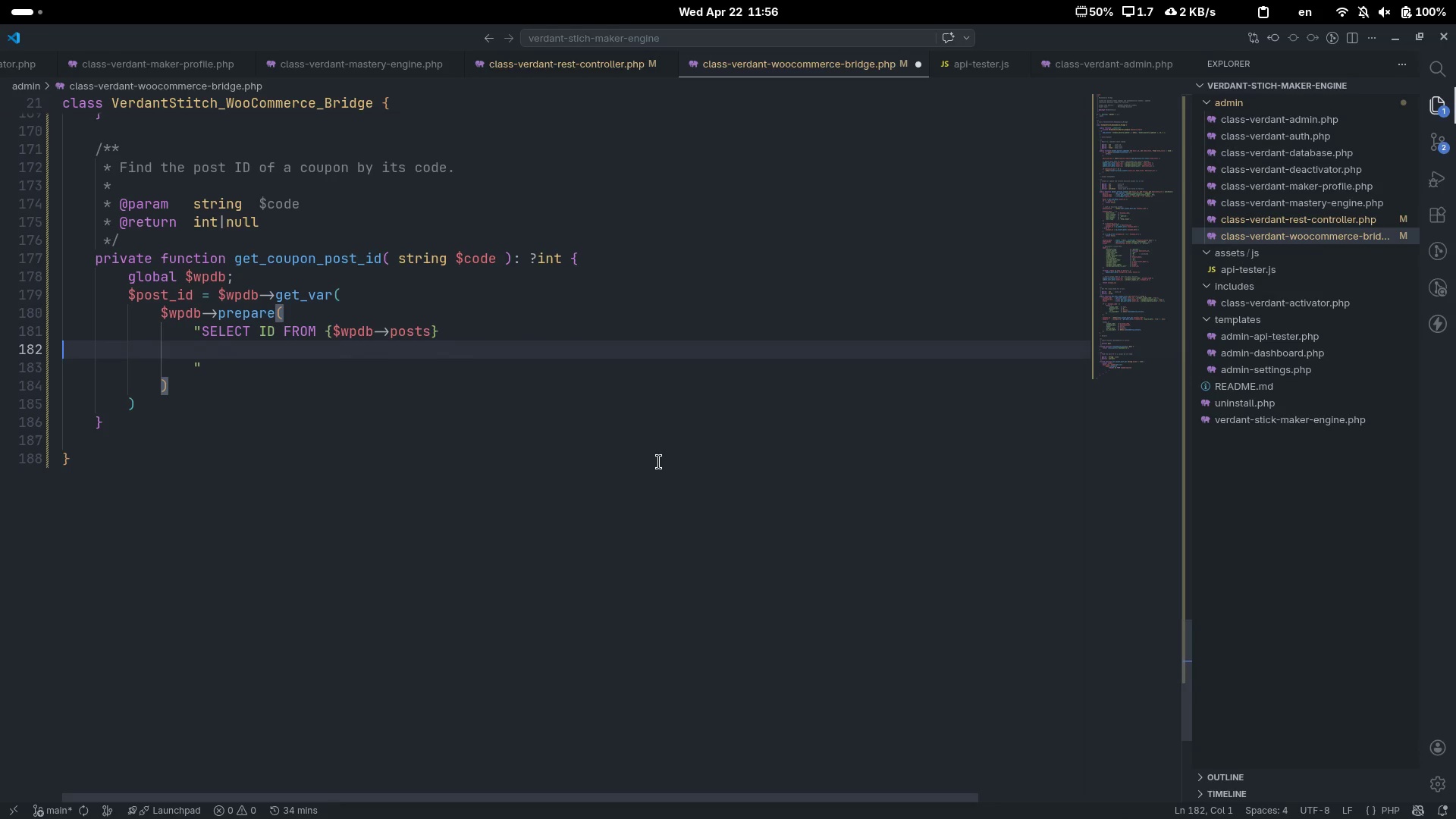 
key(Tab)
key(Tab)
key(Tab)
key(Tab)
type( WHERE post_title = %s AND post_type = '')
 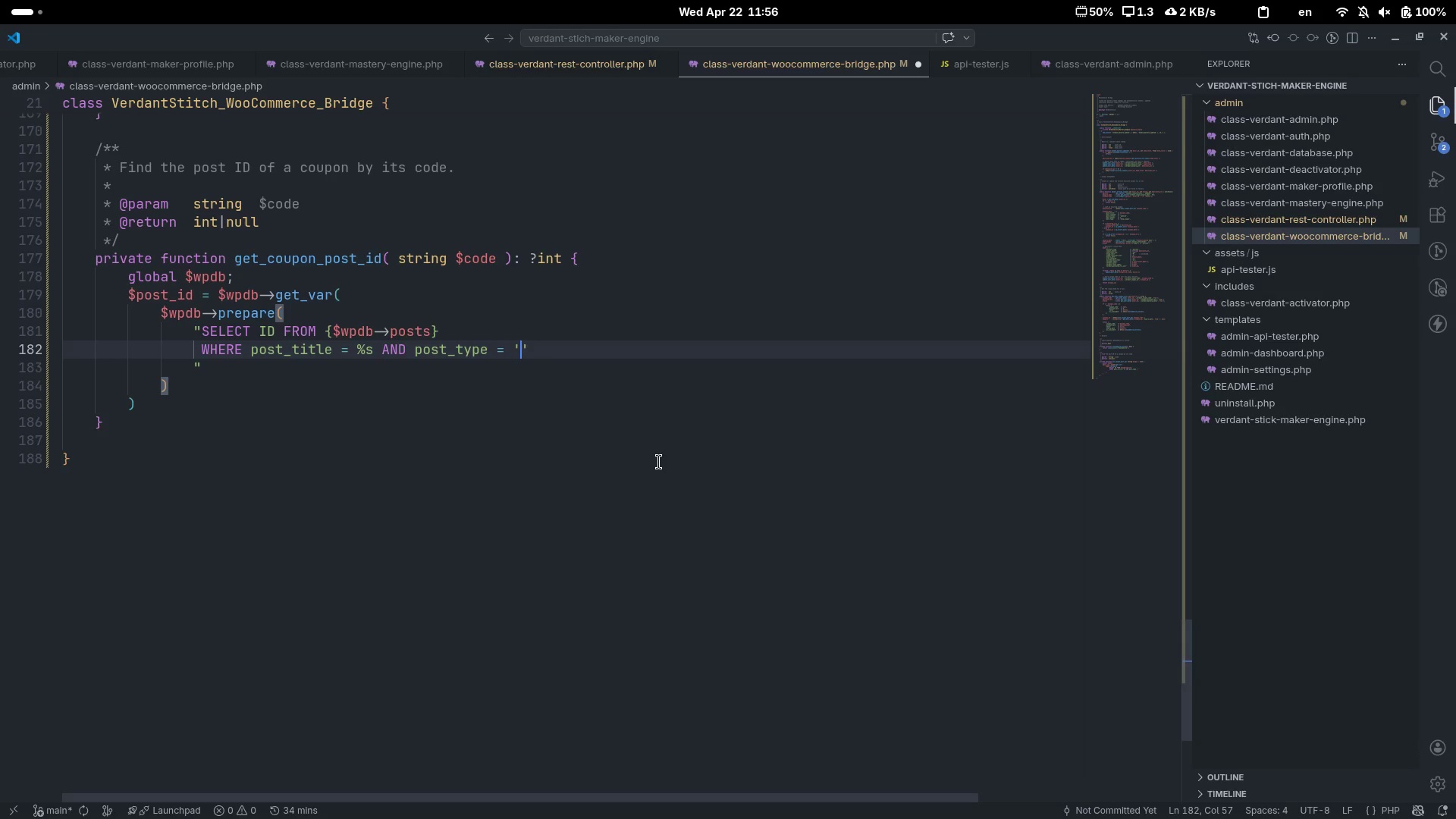 
 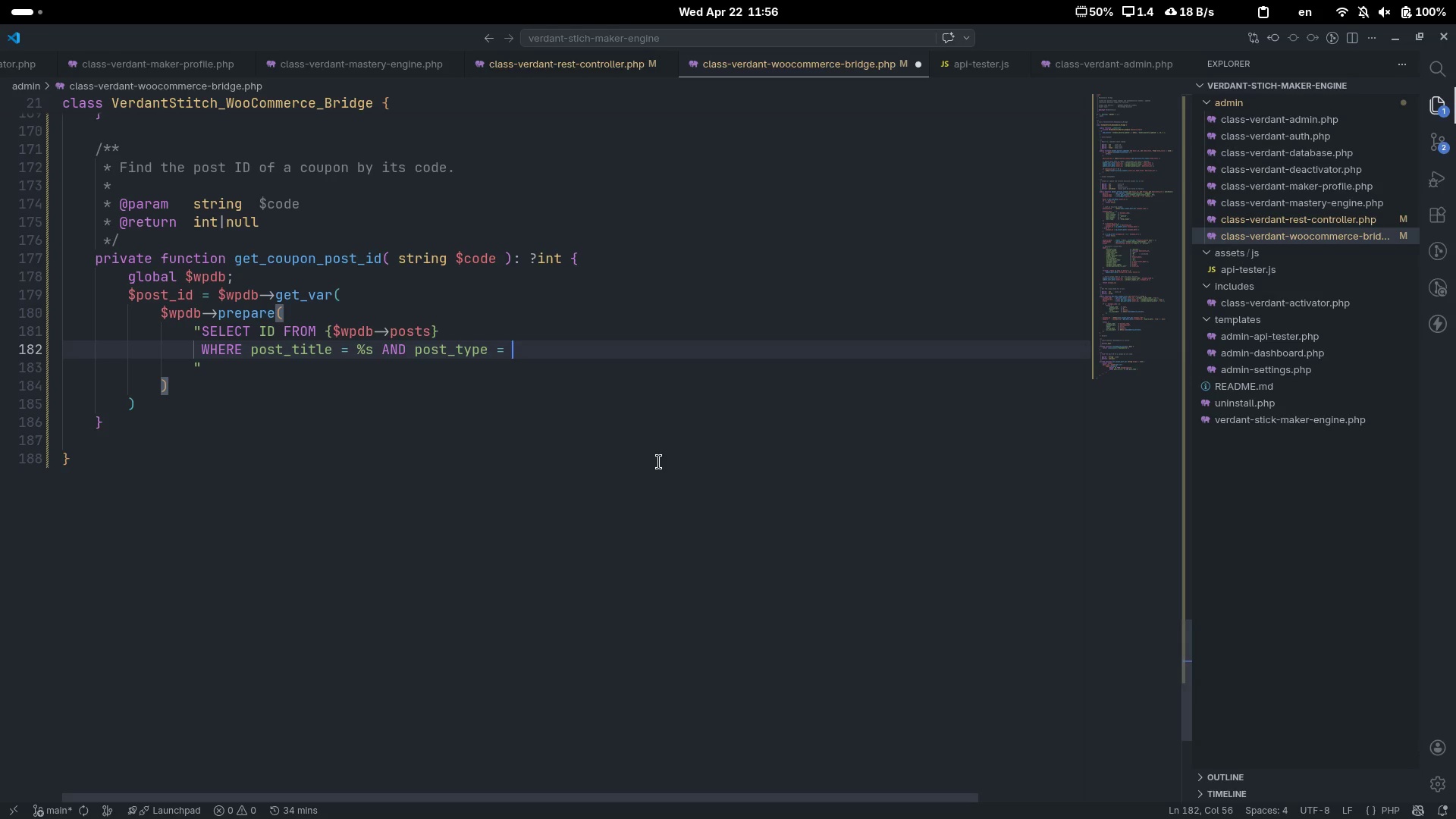 
key(ArrowLeft)
 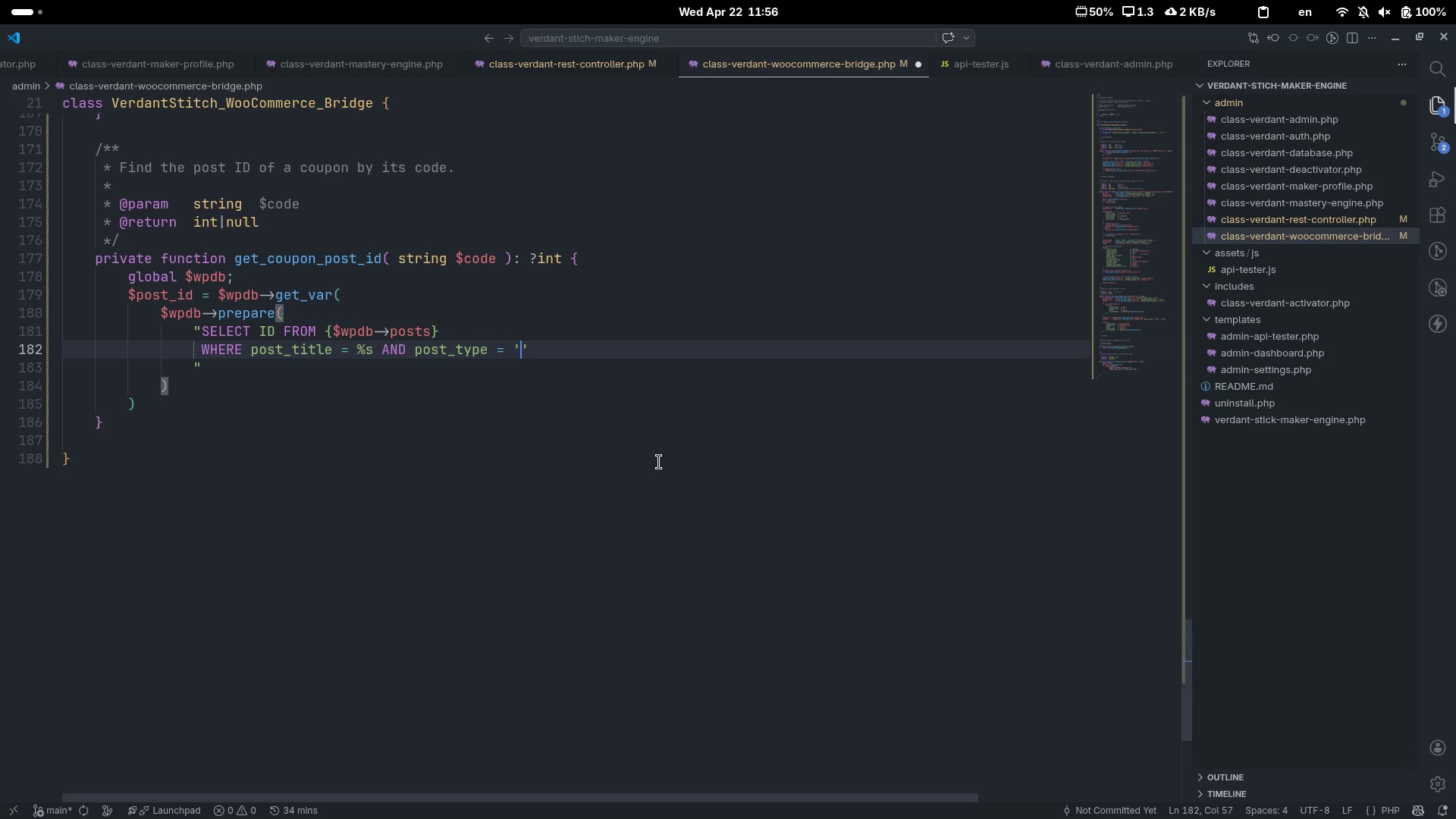 
type(shop_coupon)
 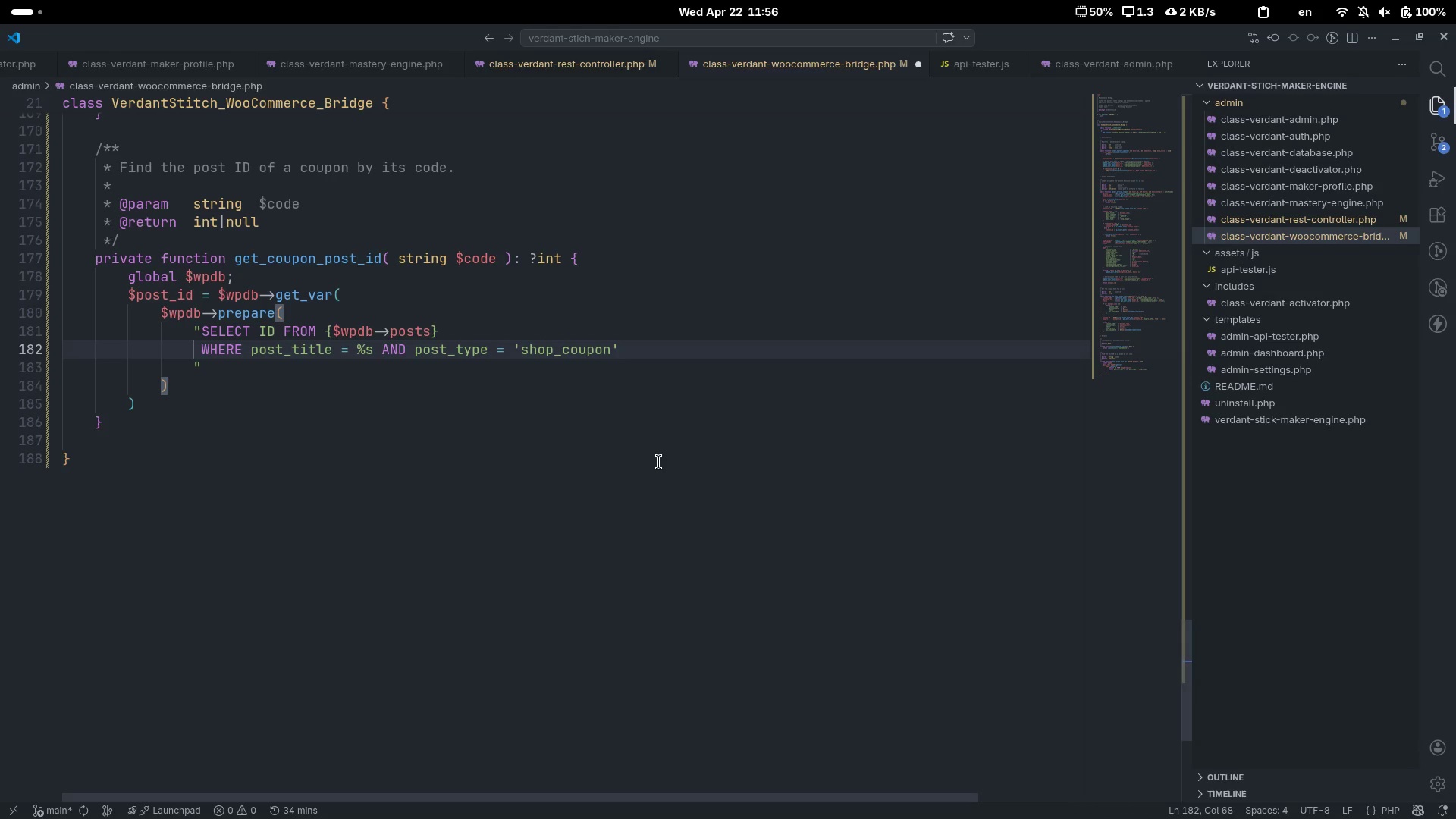 
key(ArrowRight)
 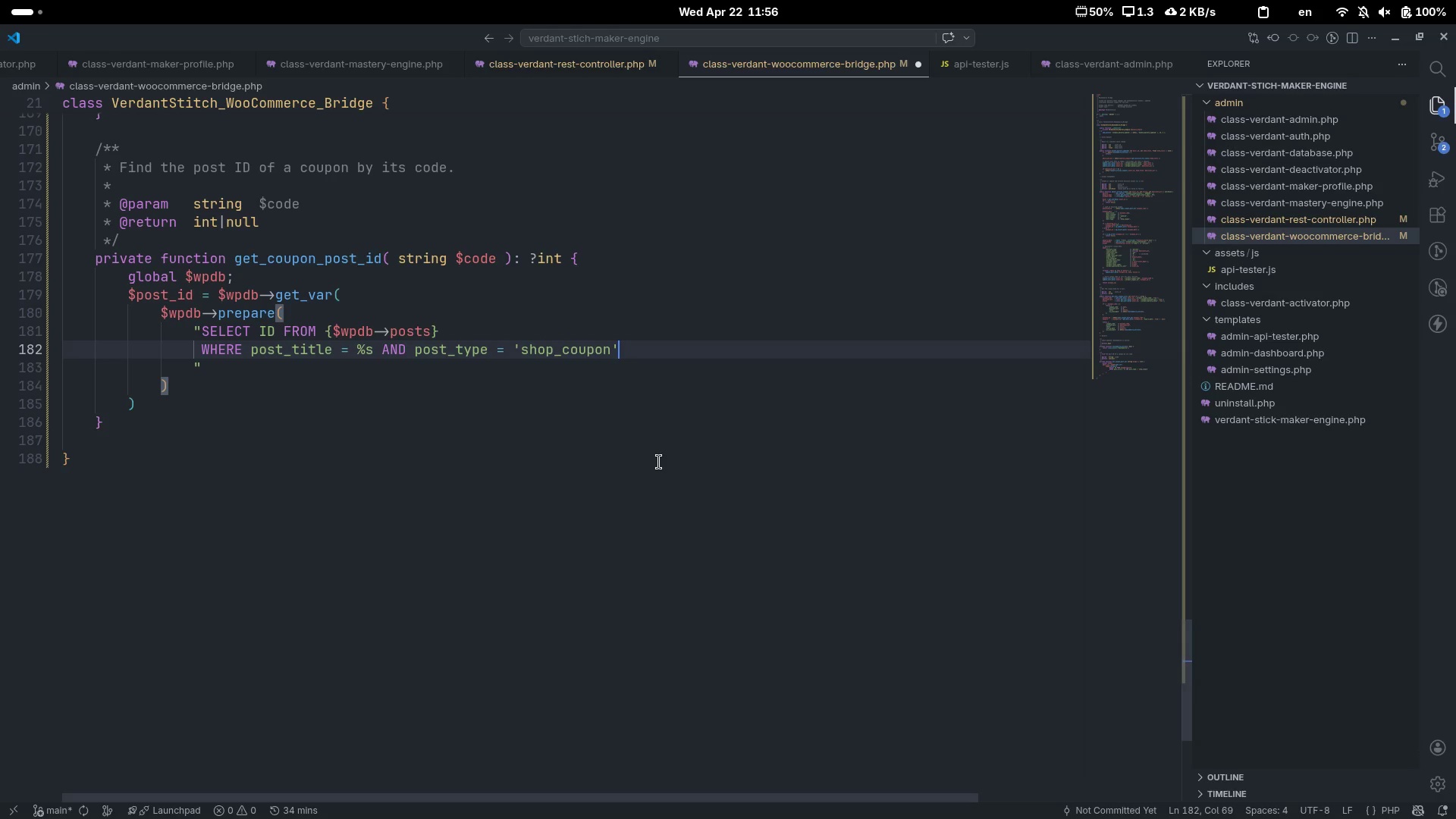 
type( AND post_status = '')
 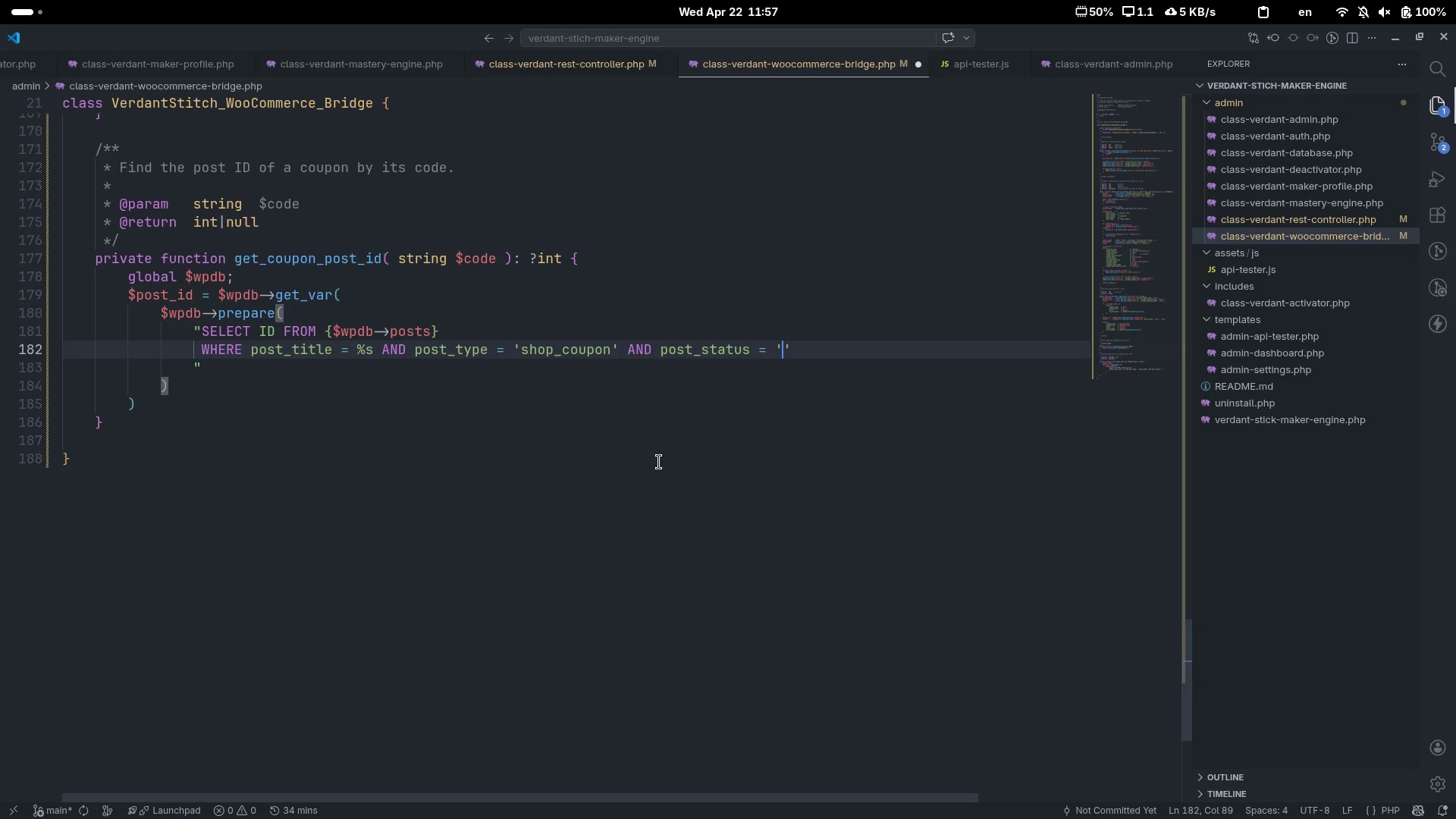 
 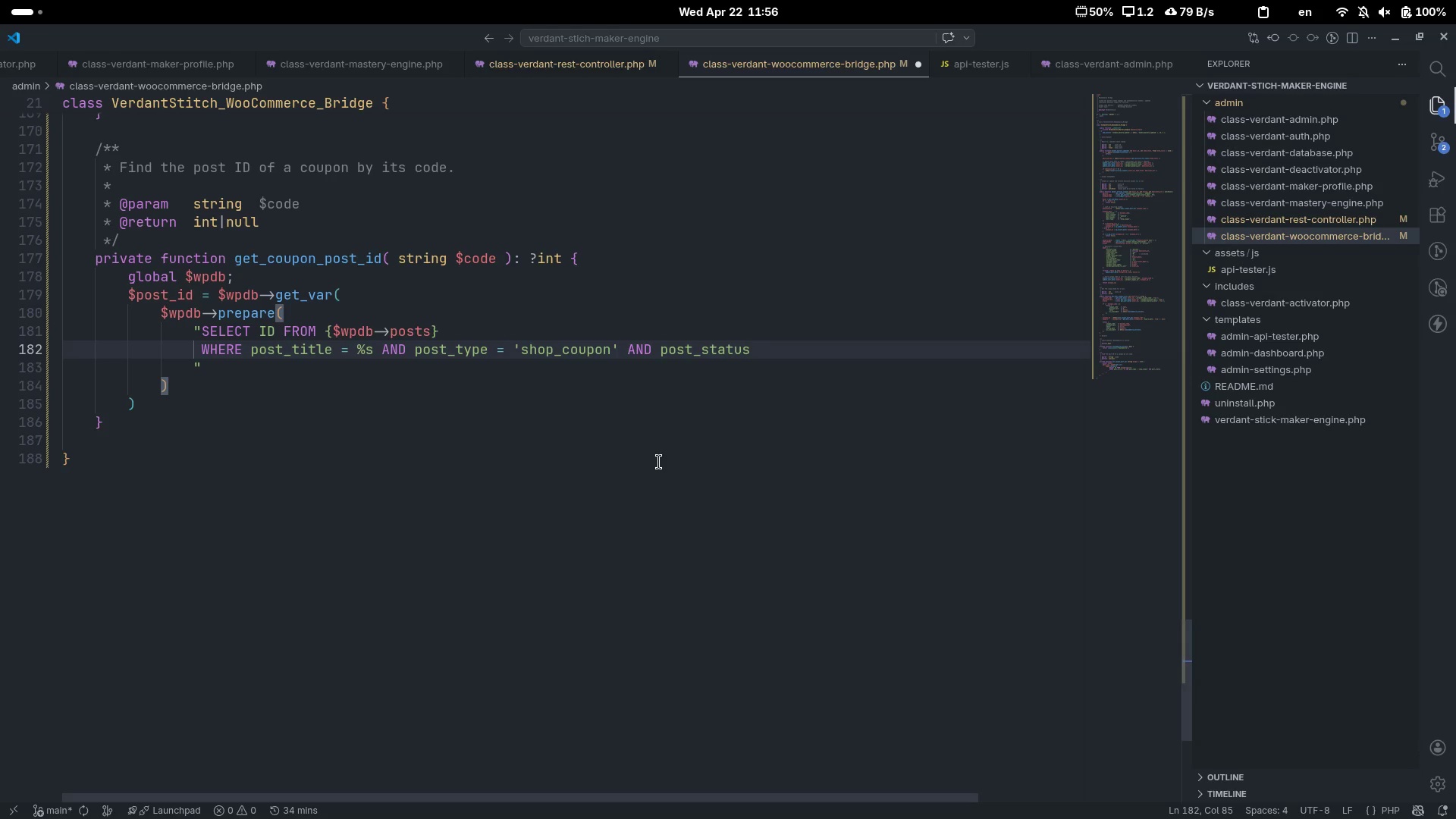 
key(ArrowLeft)
 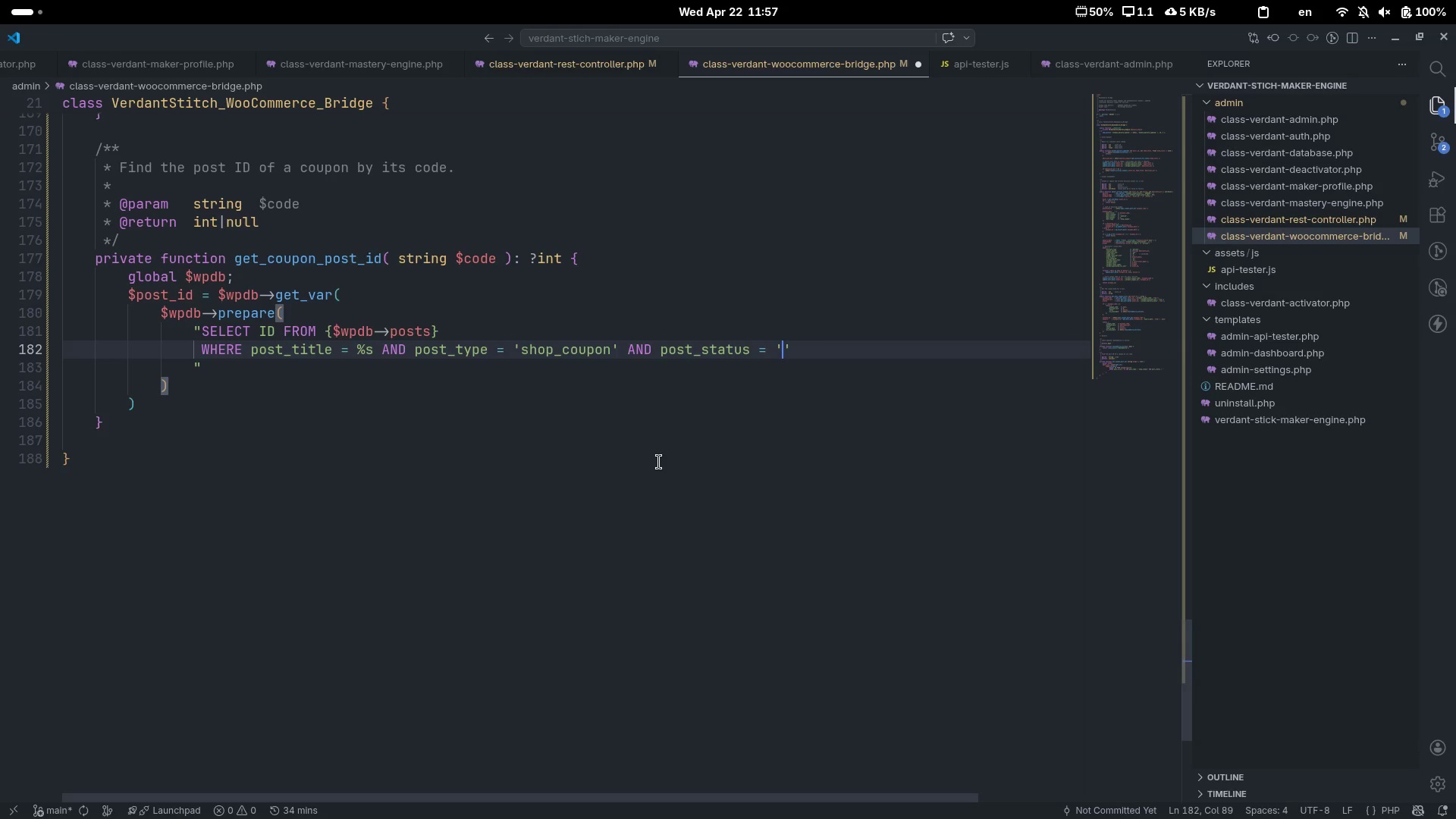 
type(publish)
 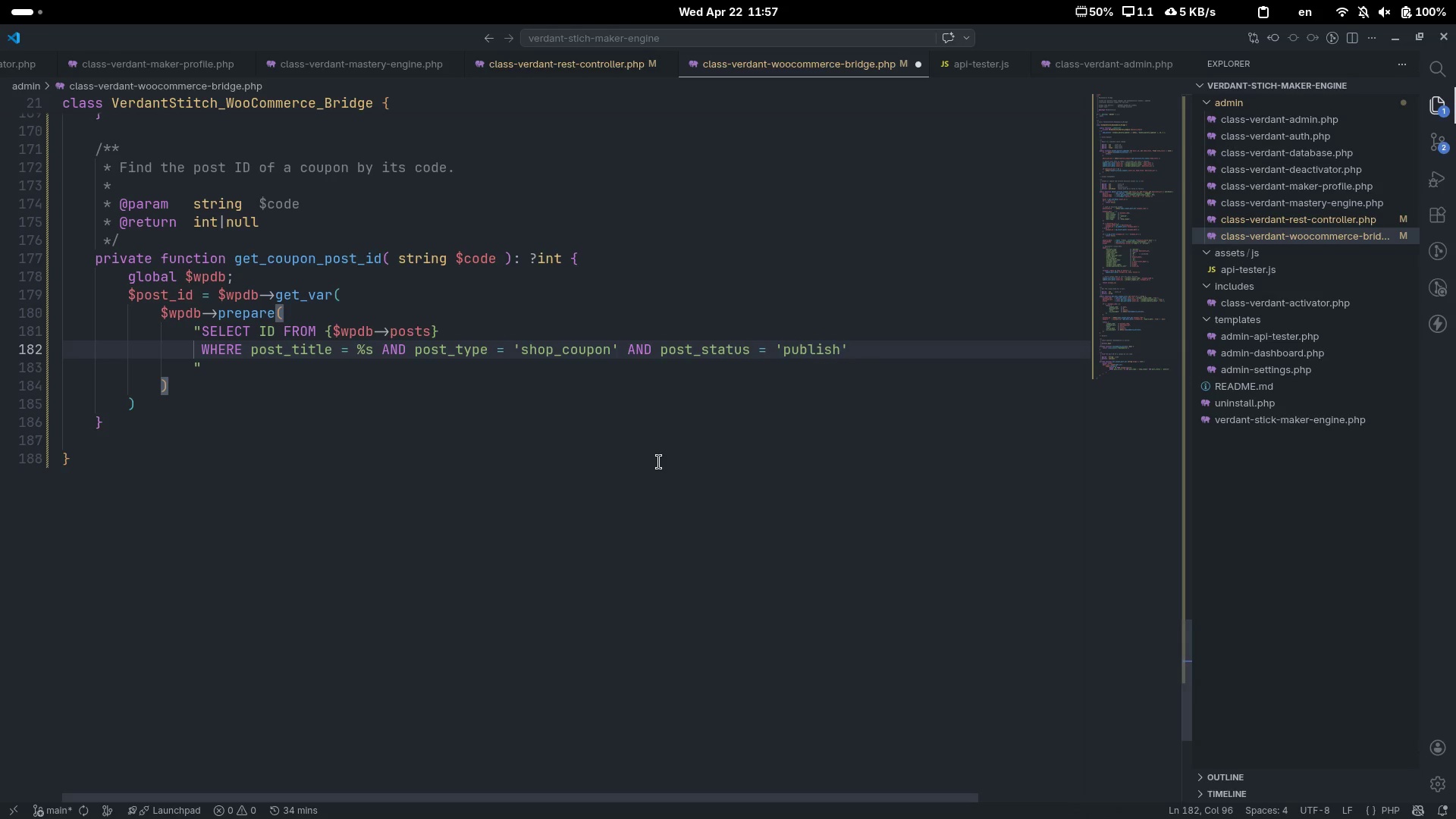 
key(ArrowRight)
 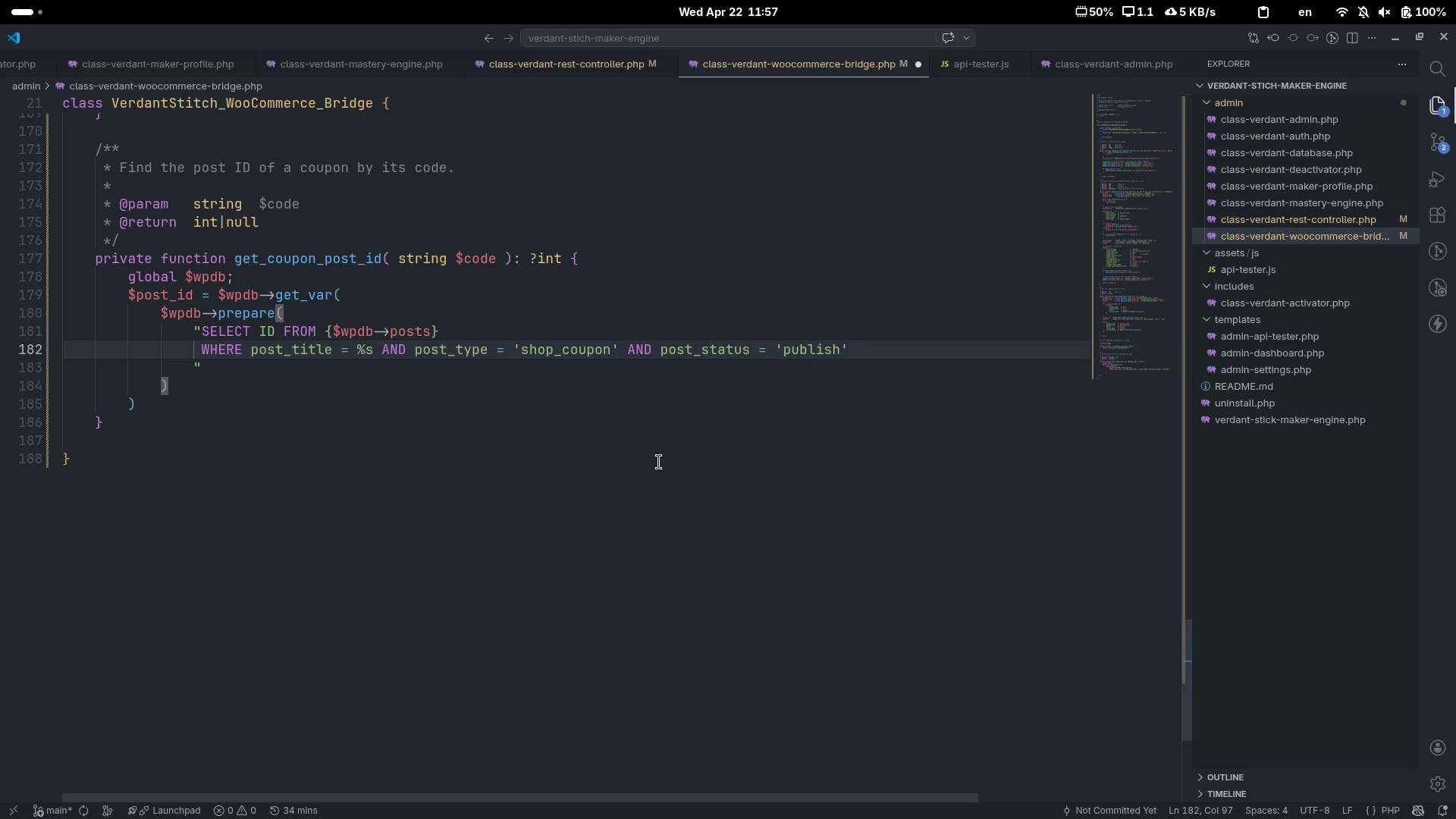 
key(Enter)
 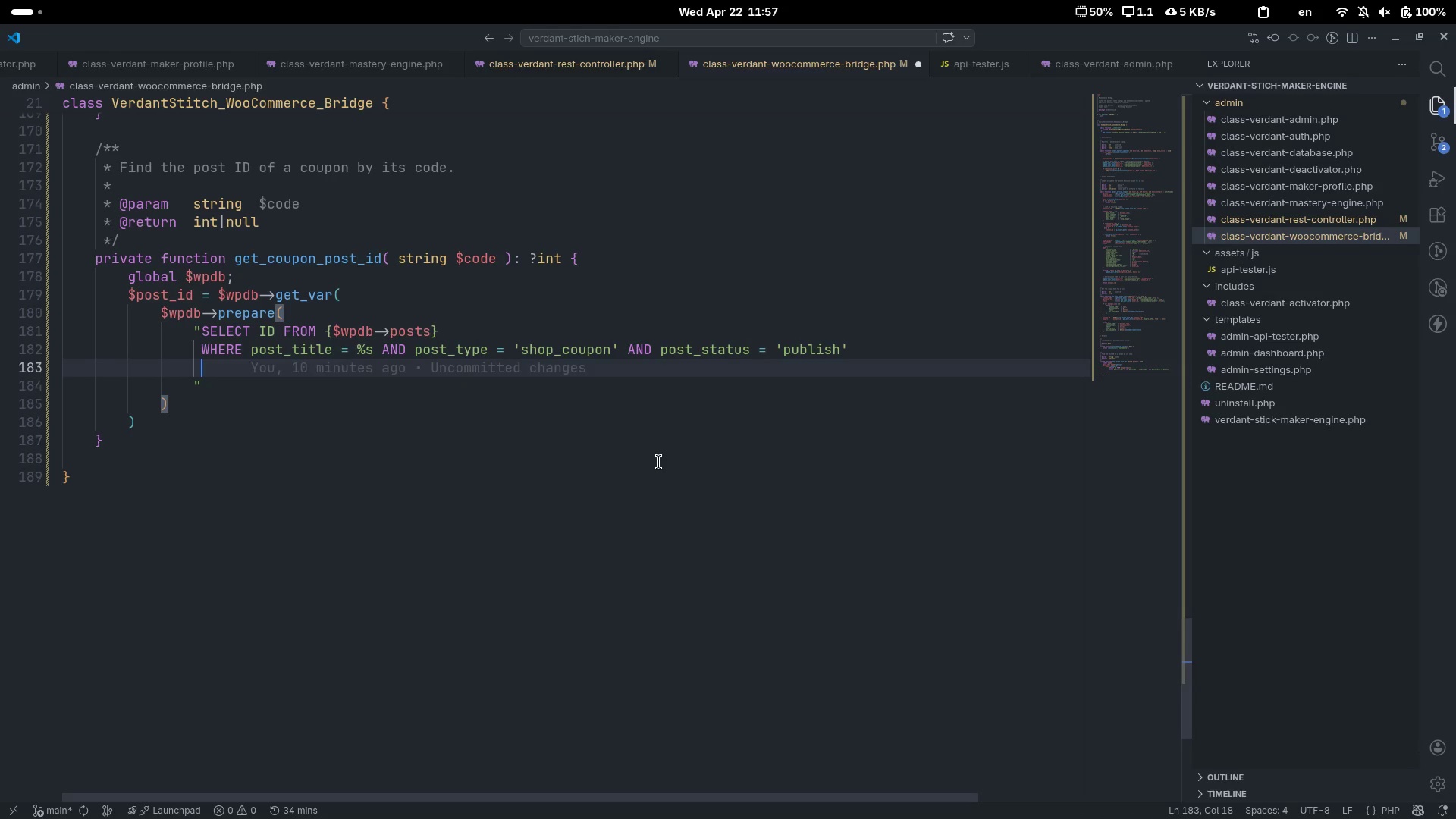 
type(LII)
key(Backspace)
type(MIT 1[Delete][Delete])
 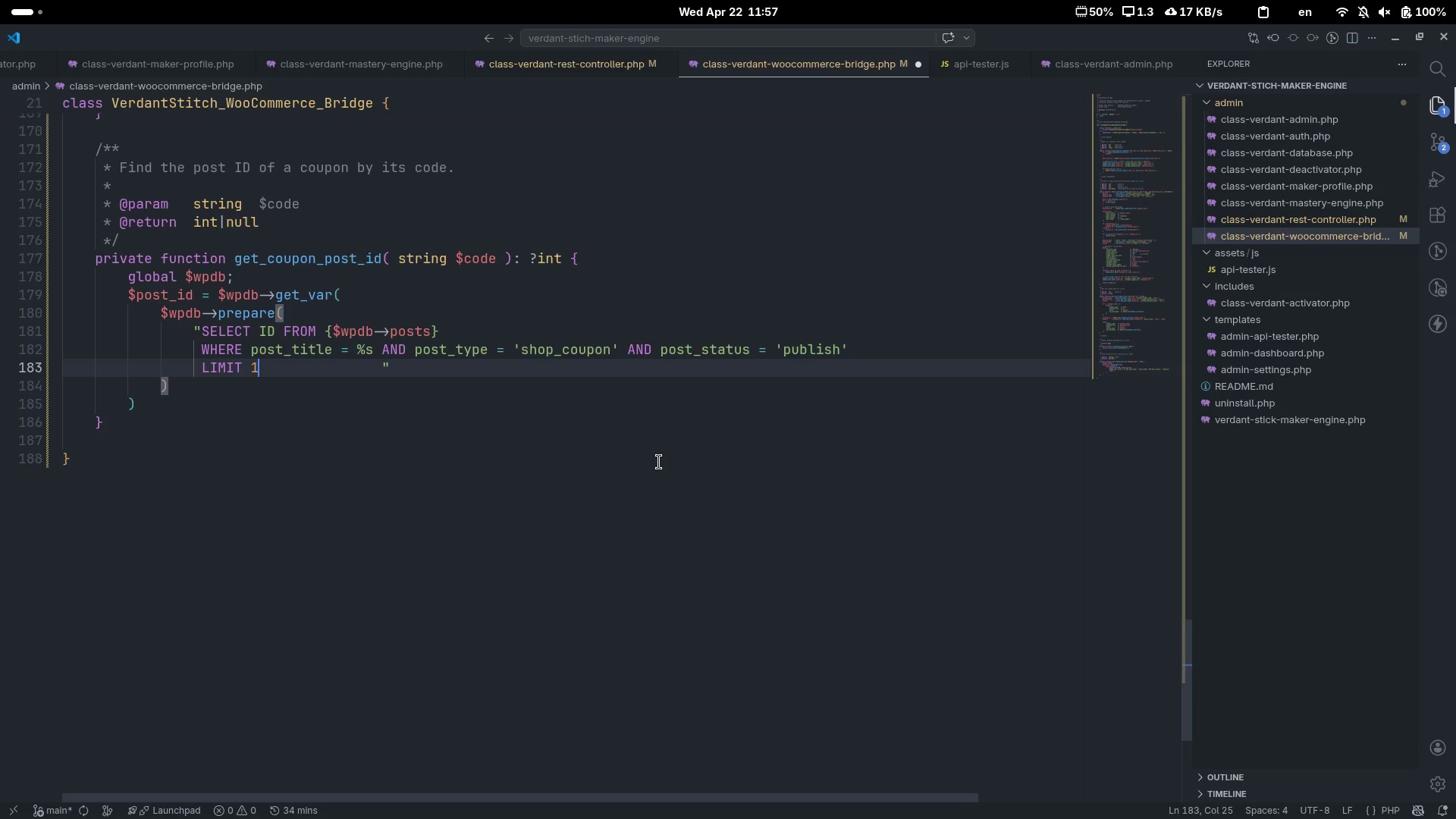 
 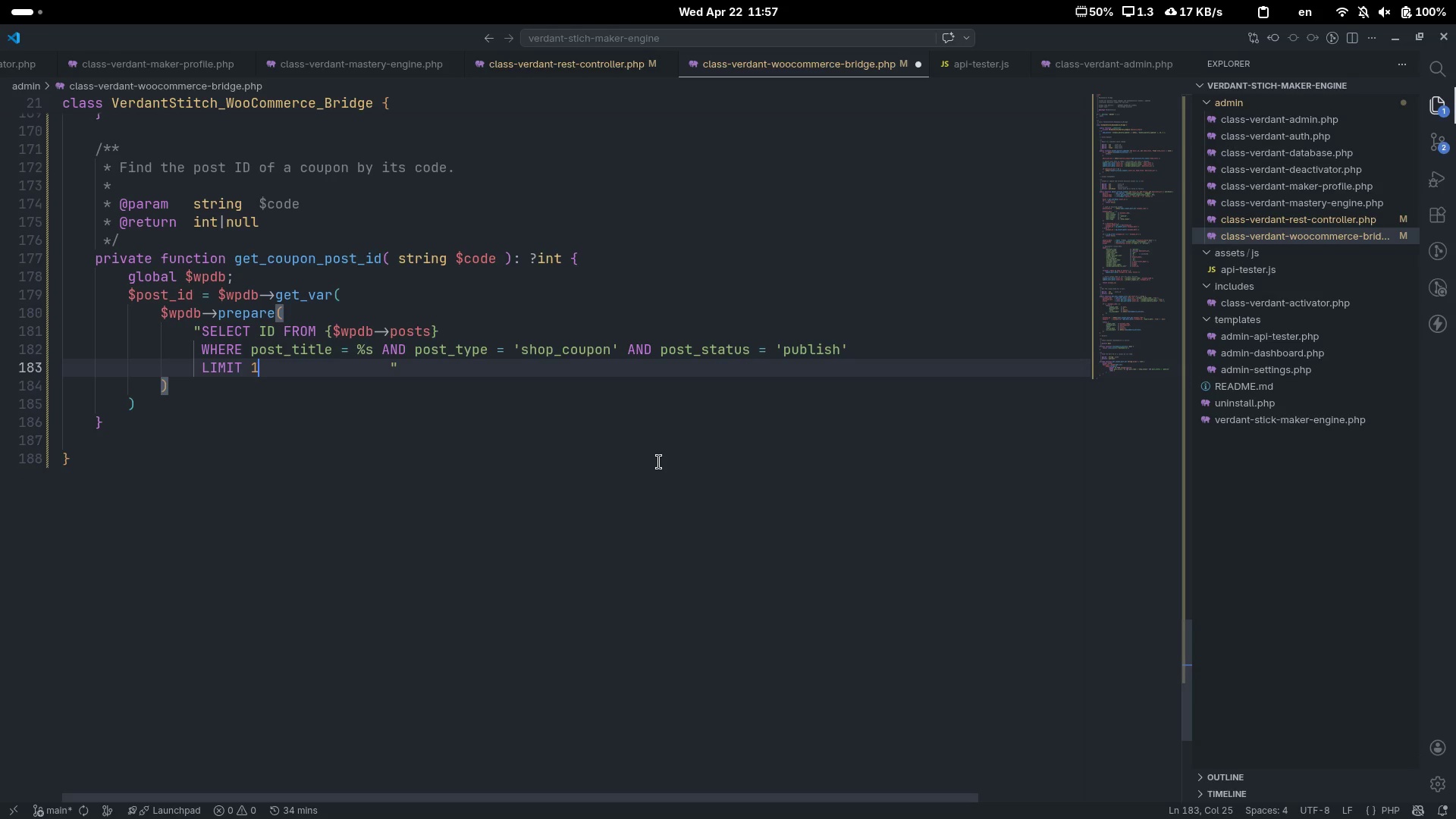 
key(Control+ControlLeft)
 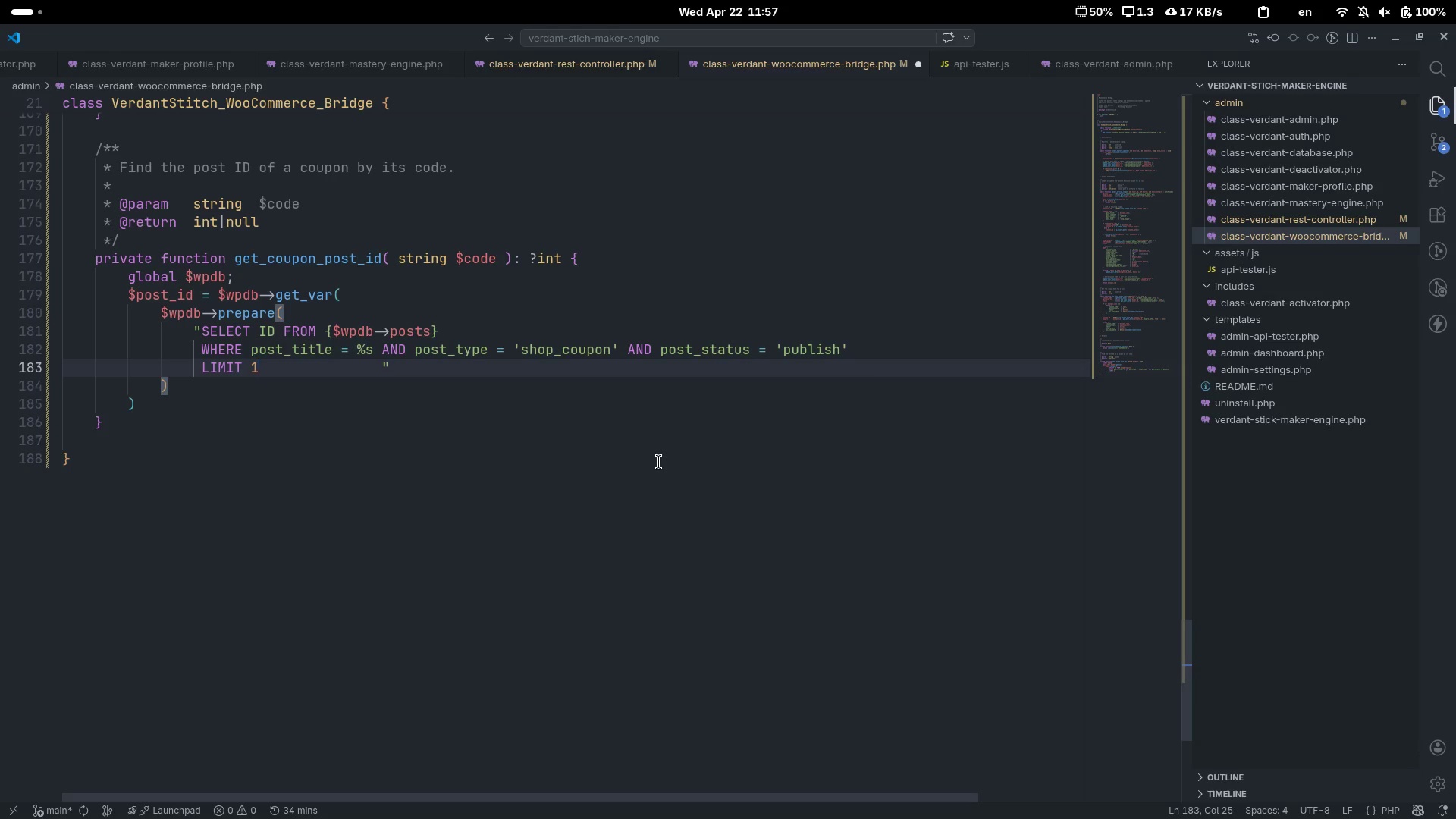 
key(Control+Delete)
 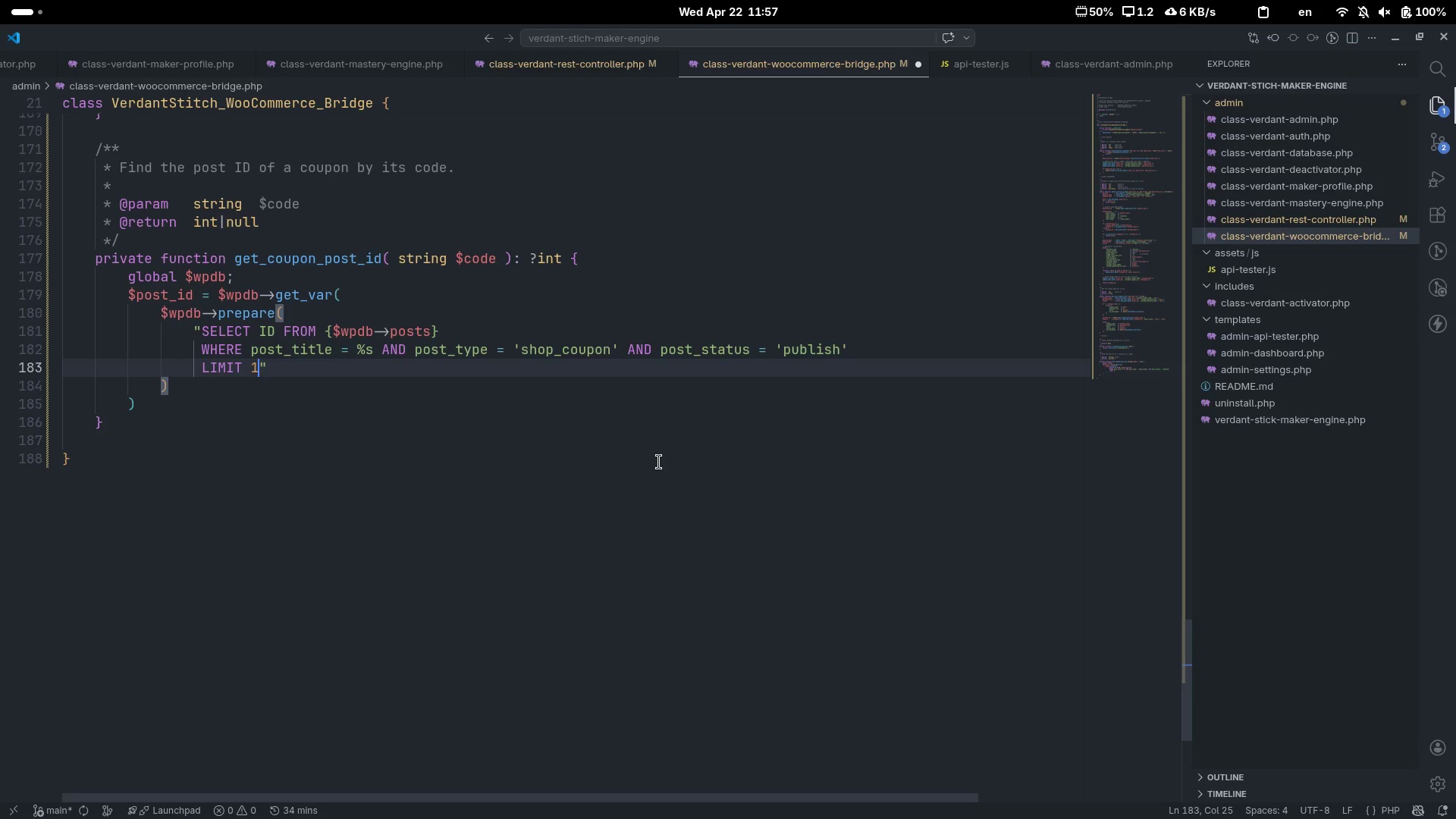 
key(ArrowRight)
 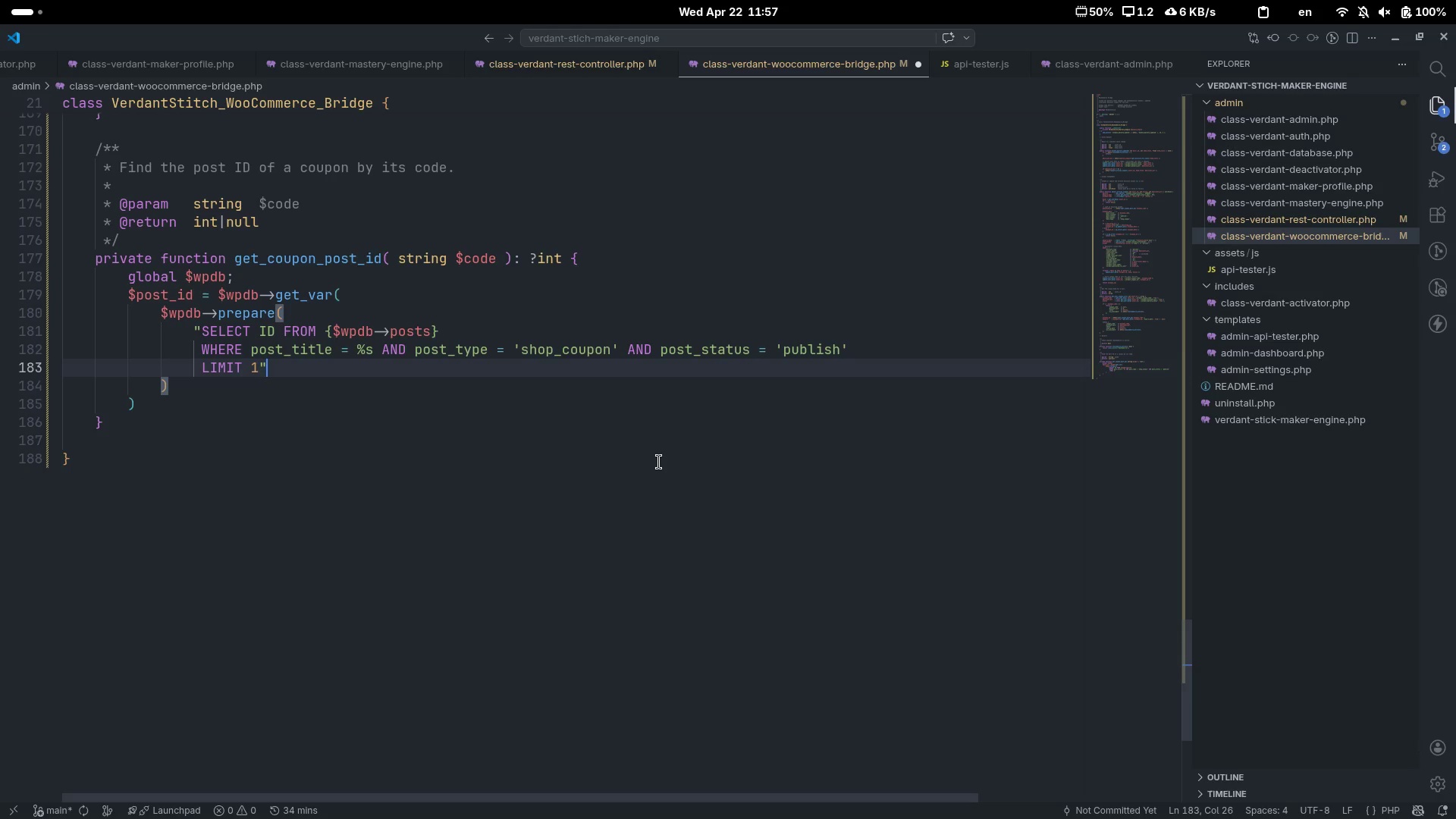 
key(ArrowLeft)
 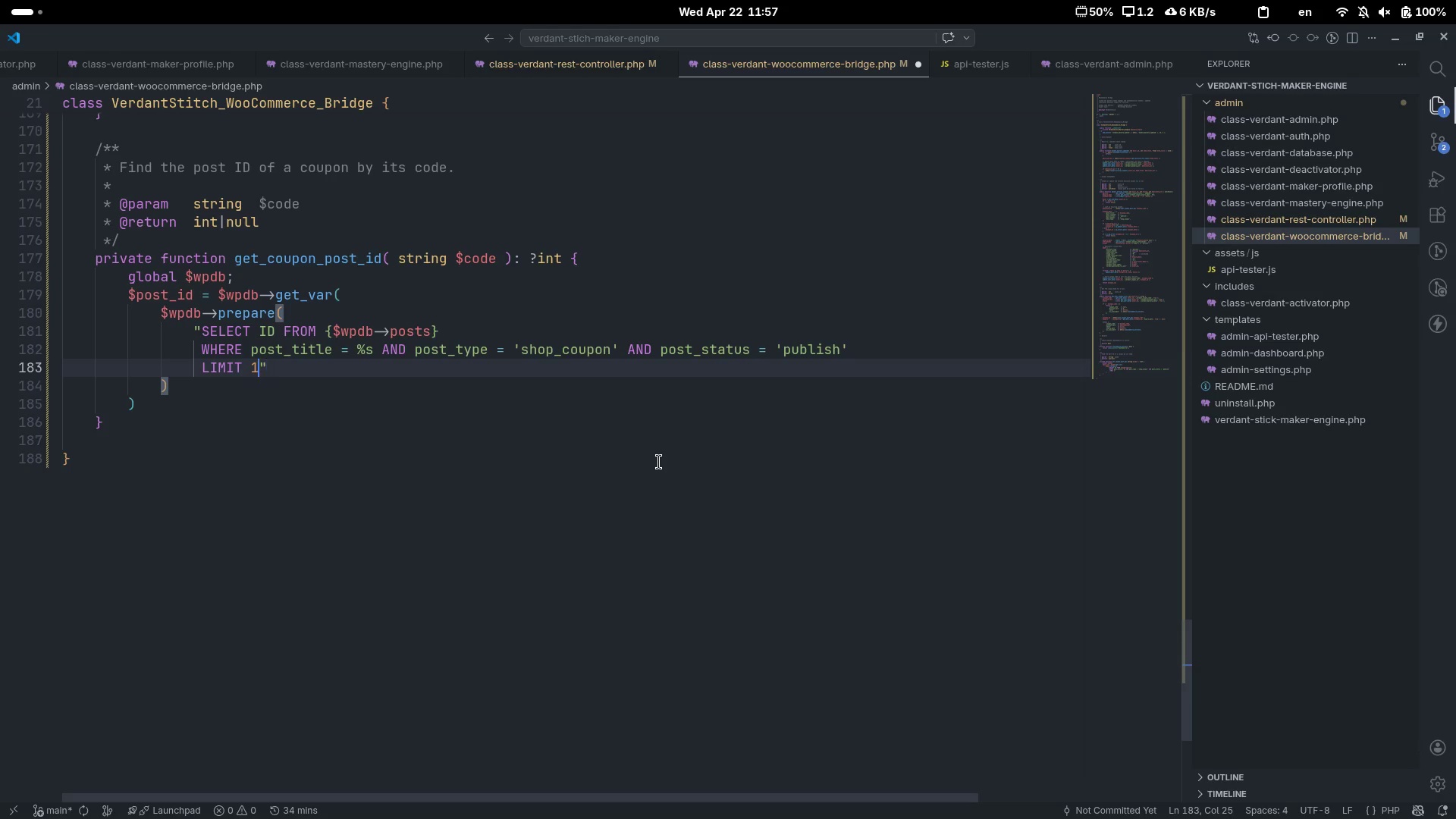 
key(Space)
 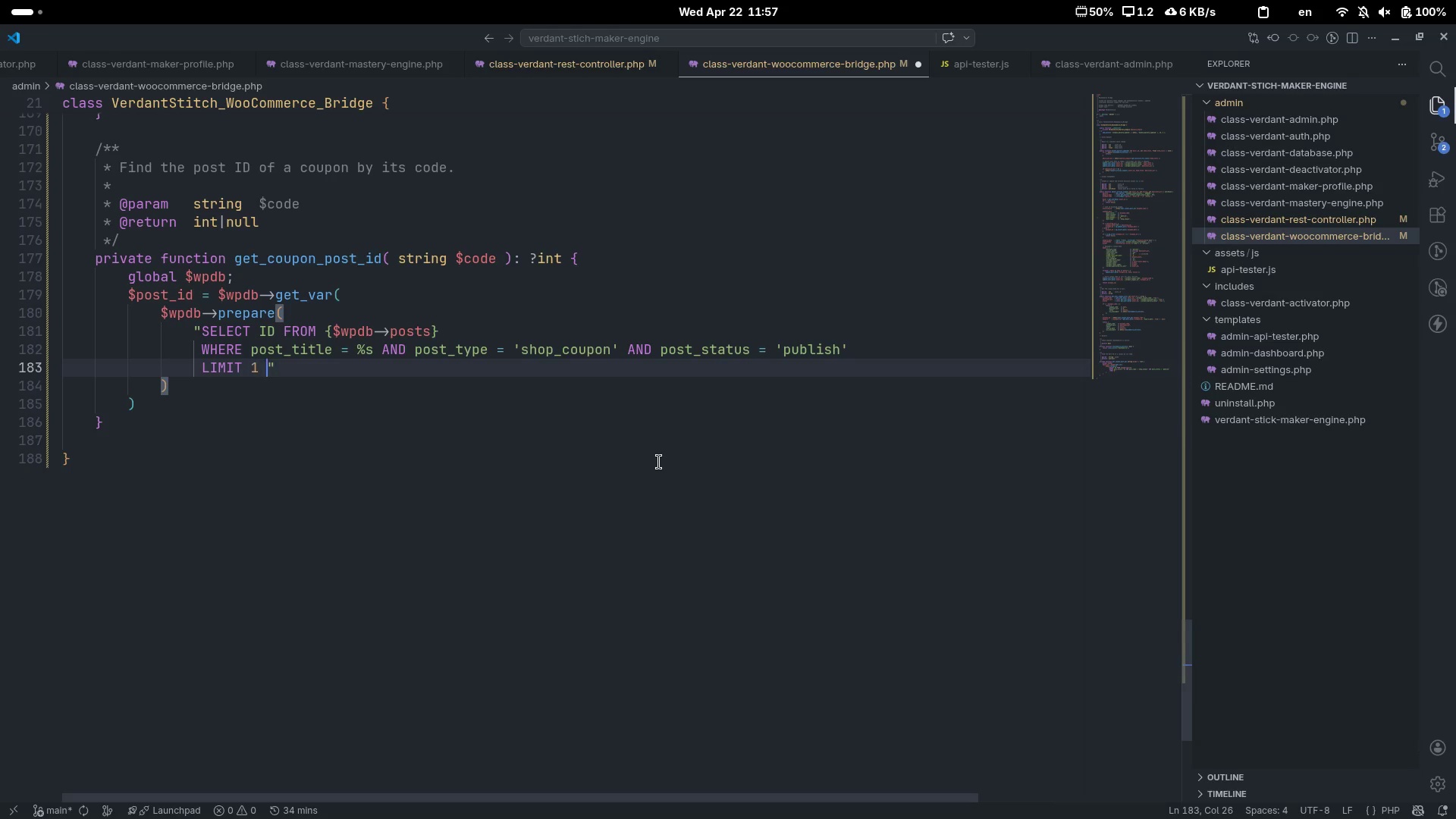 
key(ArrowRight)
 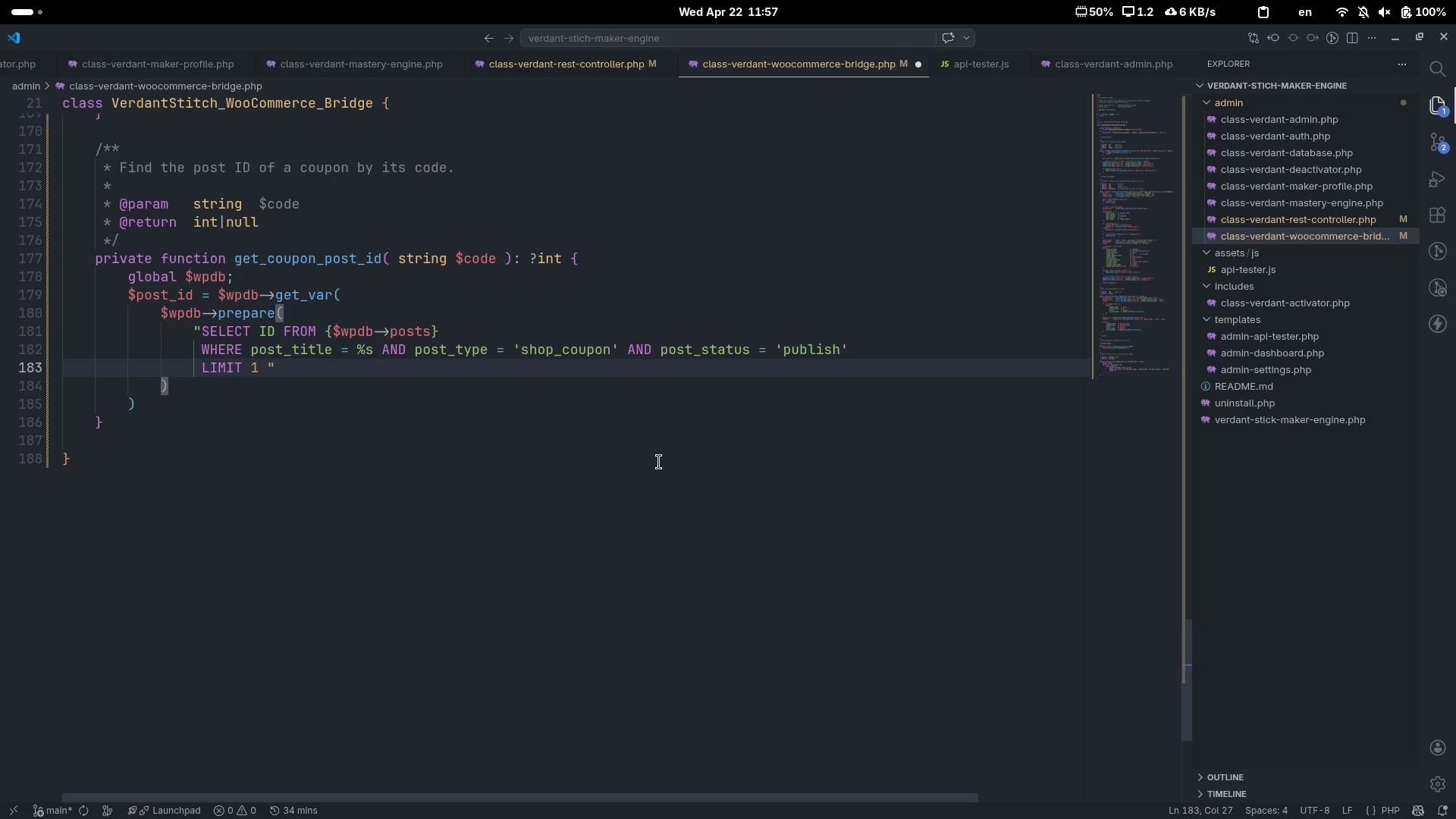 
key(Comma)
 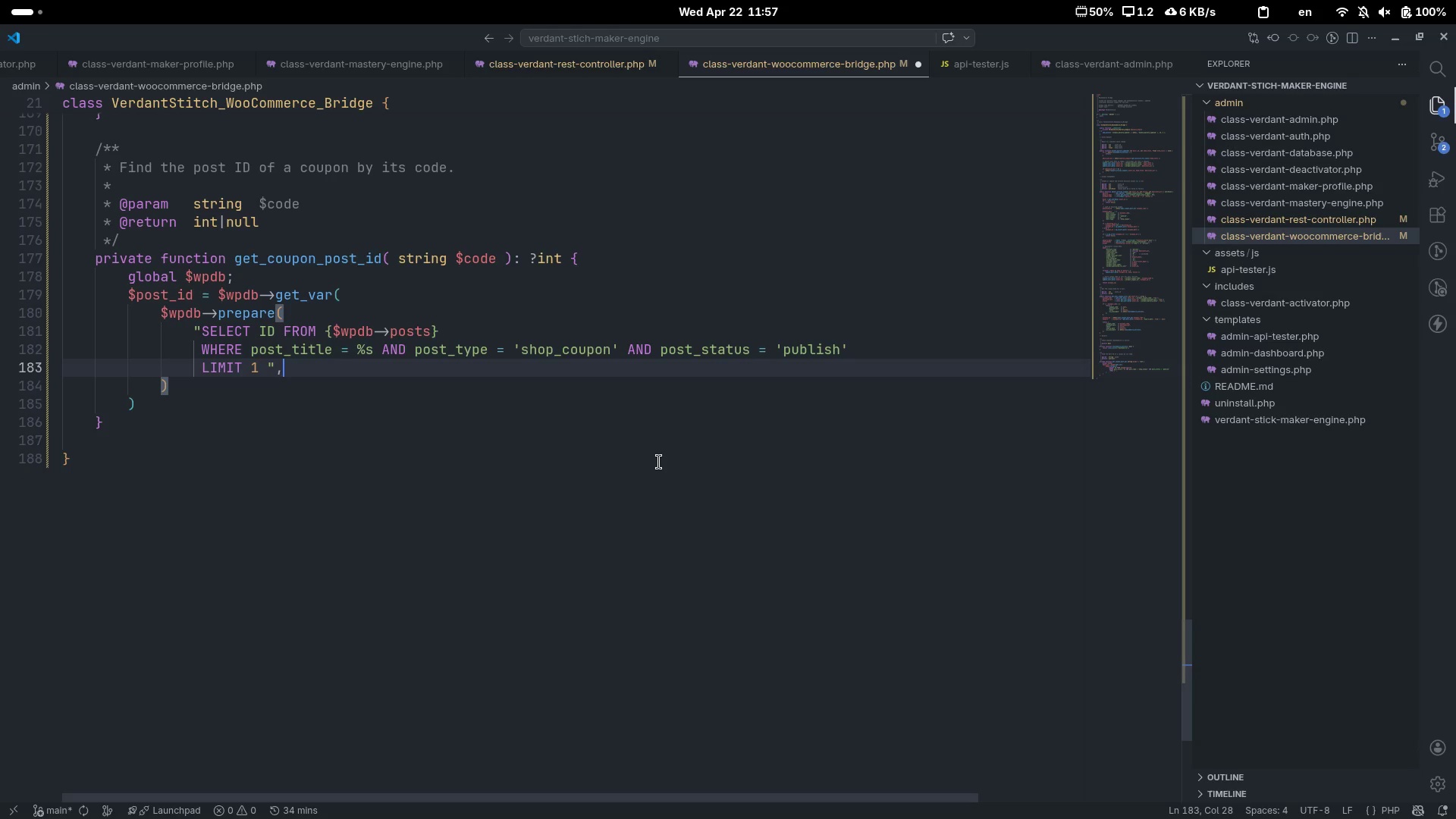 
key(ArrowLeft)
 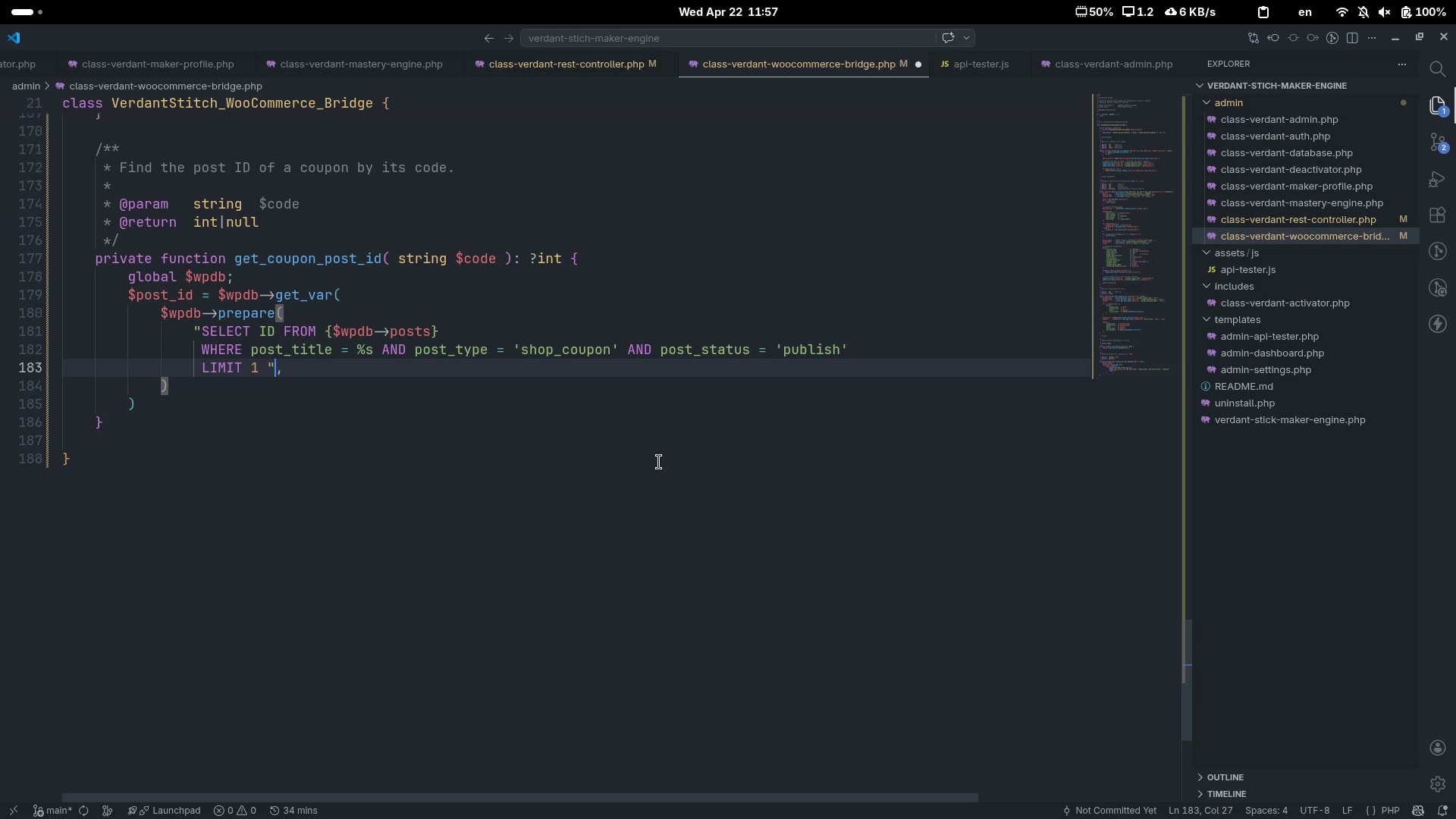 
key(ArrowLeft)
 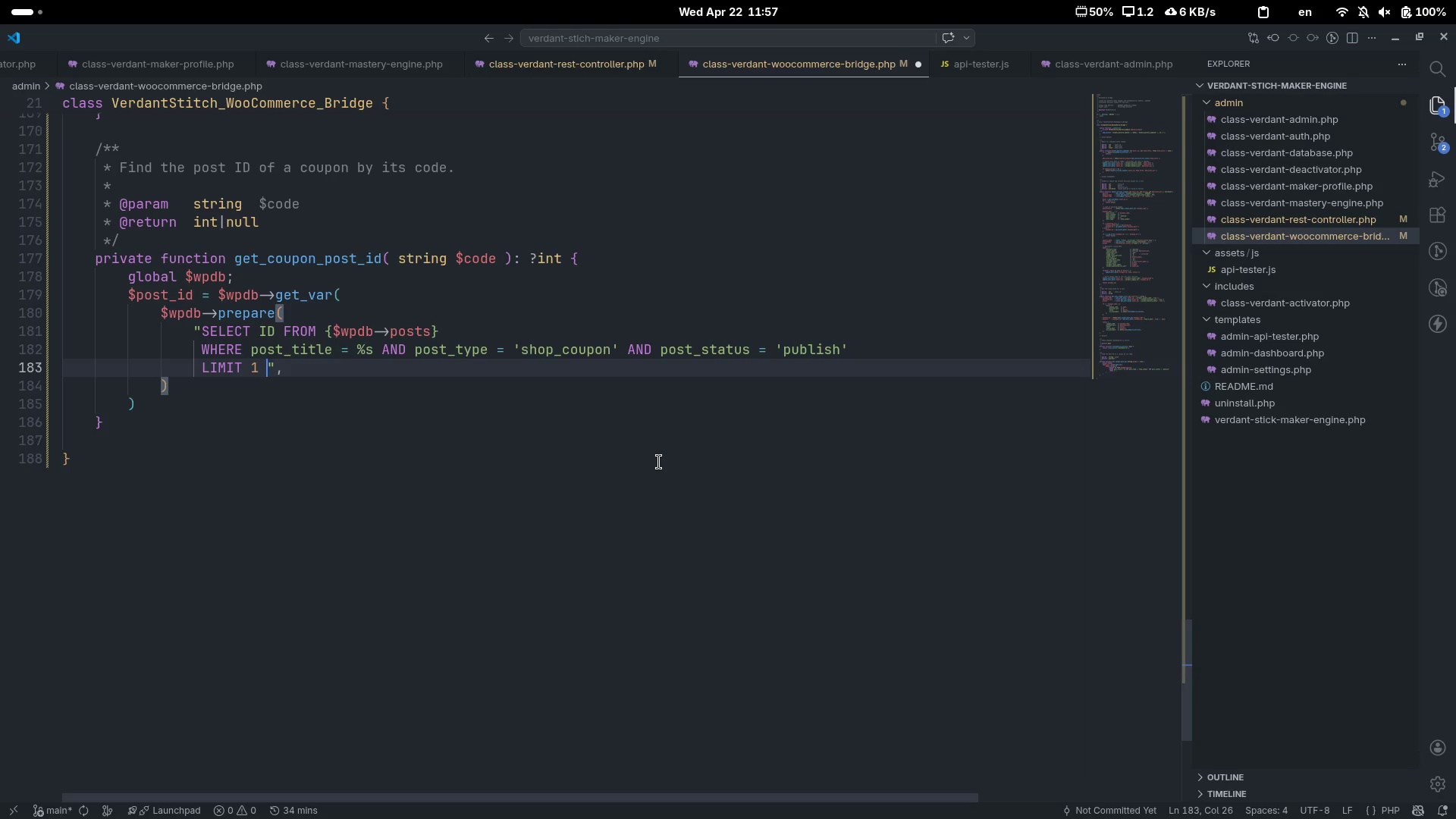 
key(Backspace)
 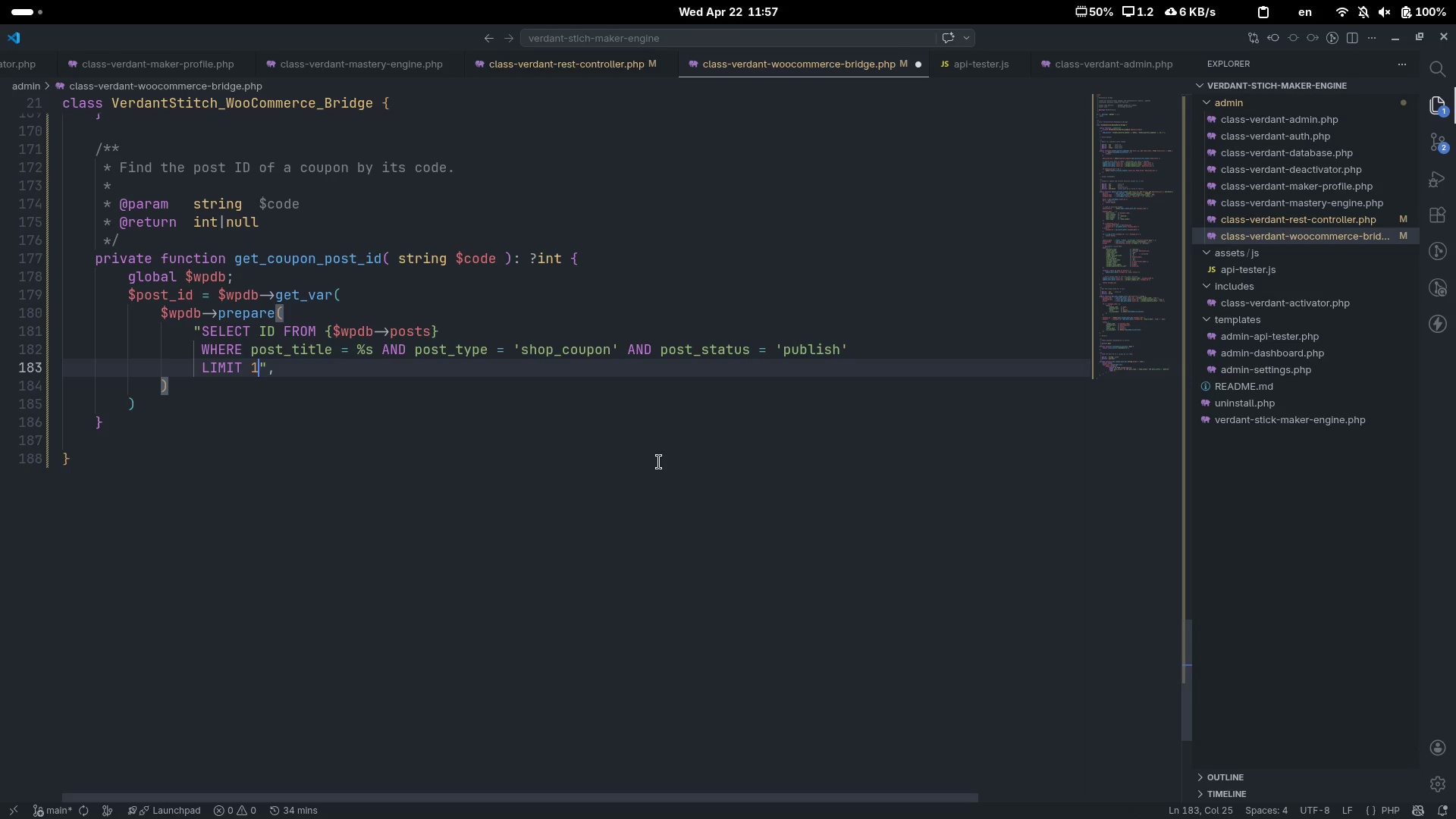 
key(ArrowRight)
 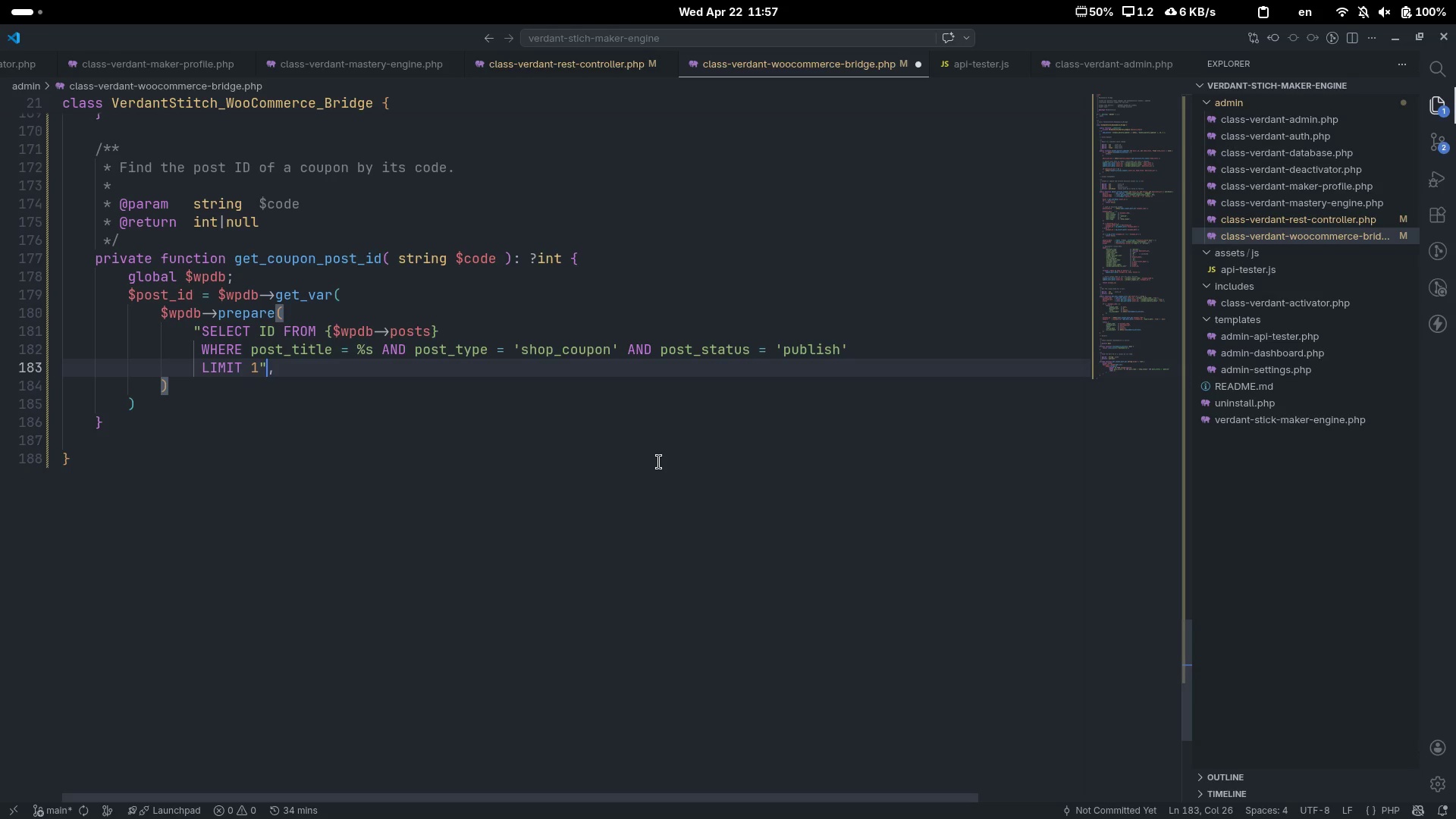 
key(ArrowRight)
 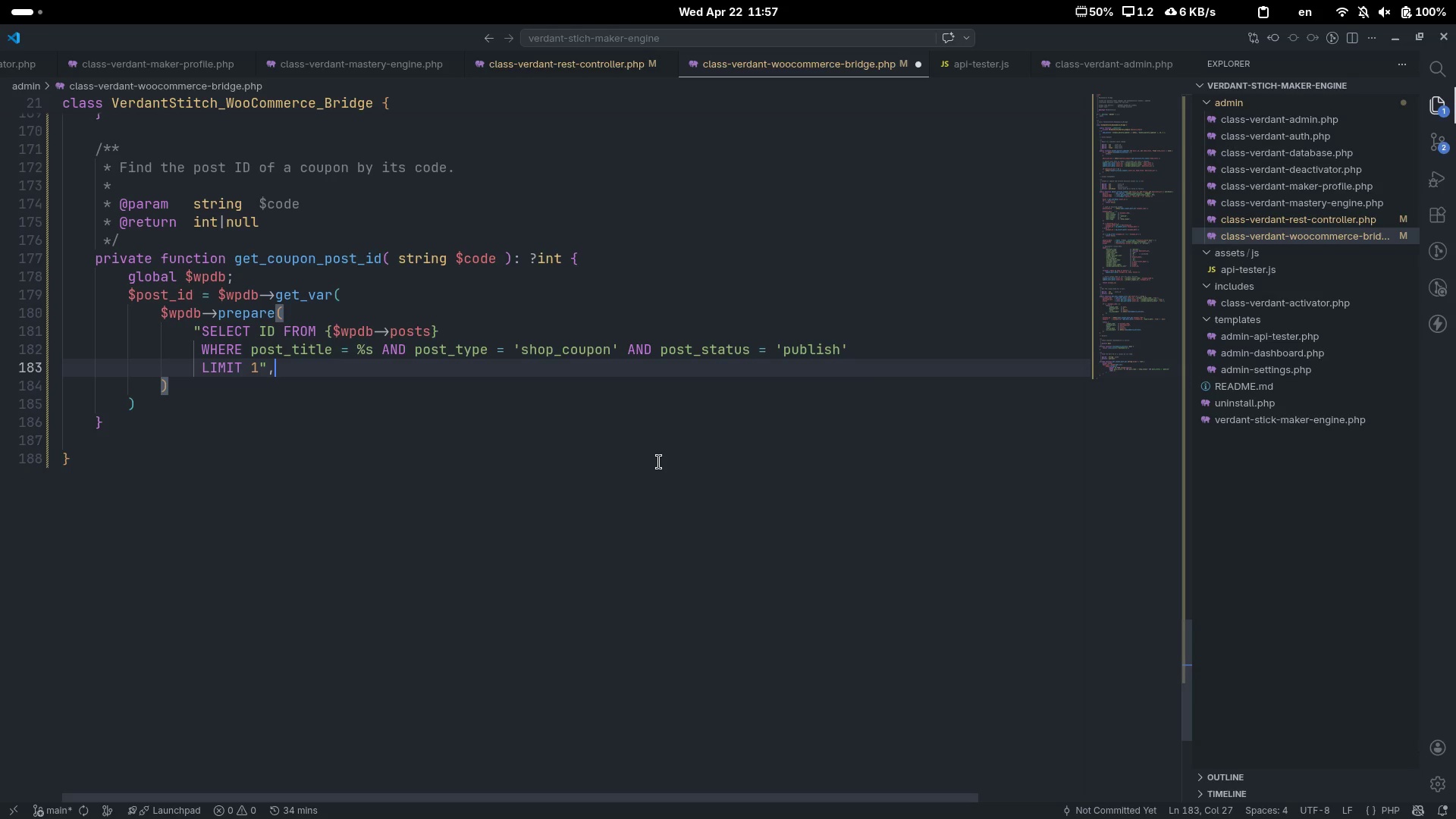 
key(Enter)
 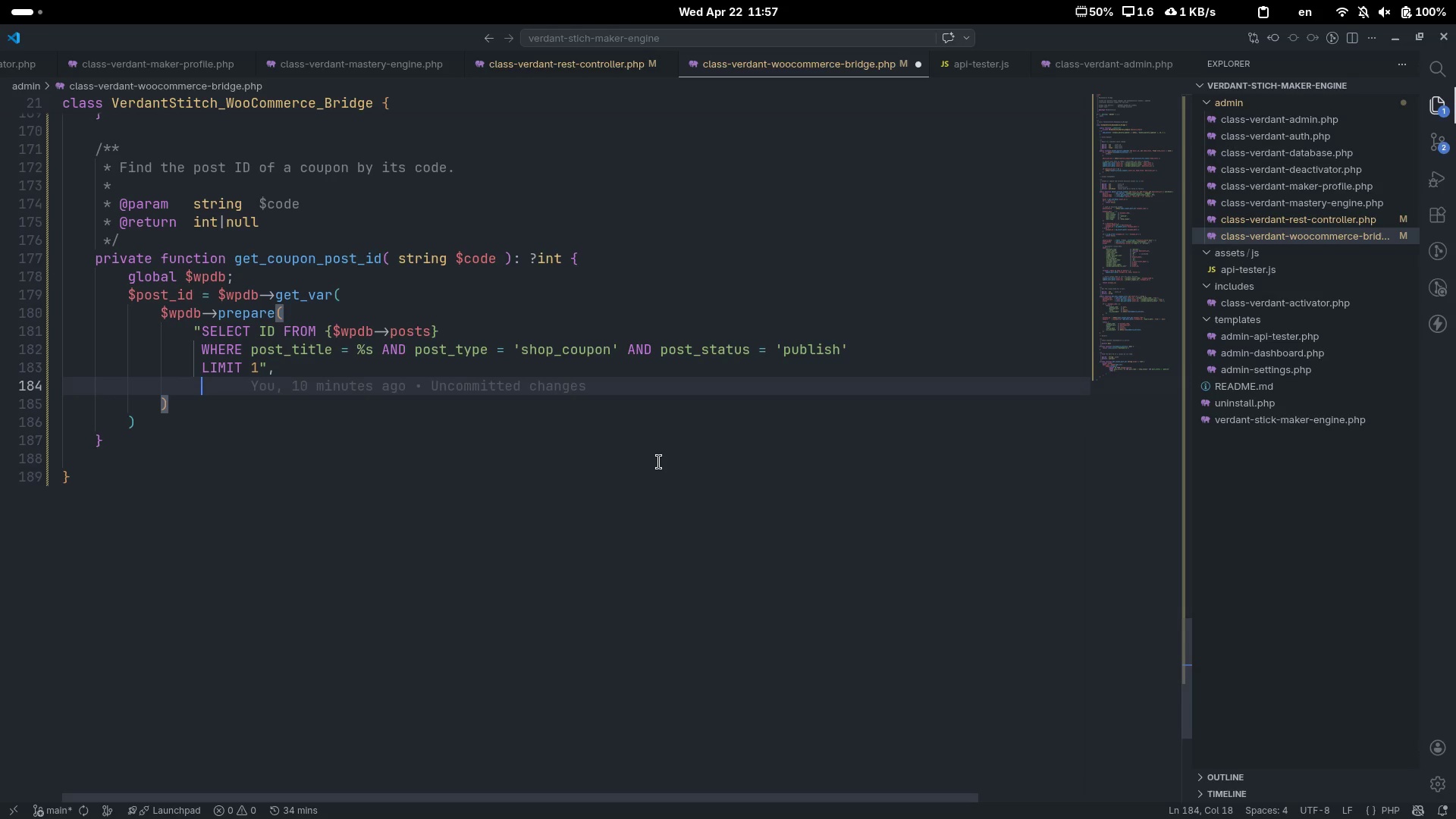 
type($cod)
key(Tab)
 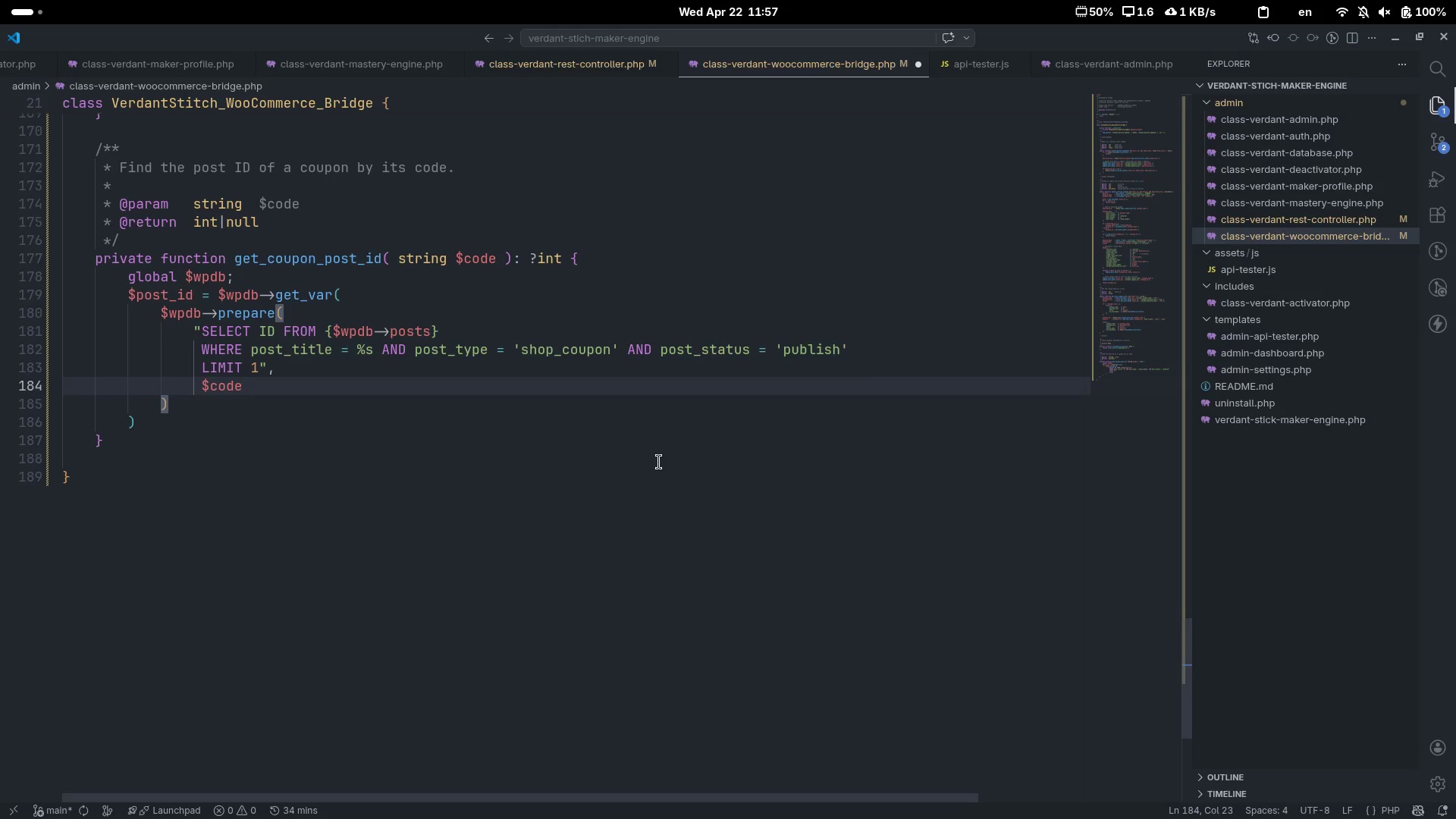 
key(ArrowDown)
 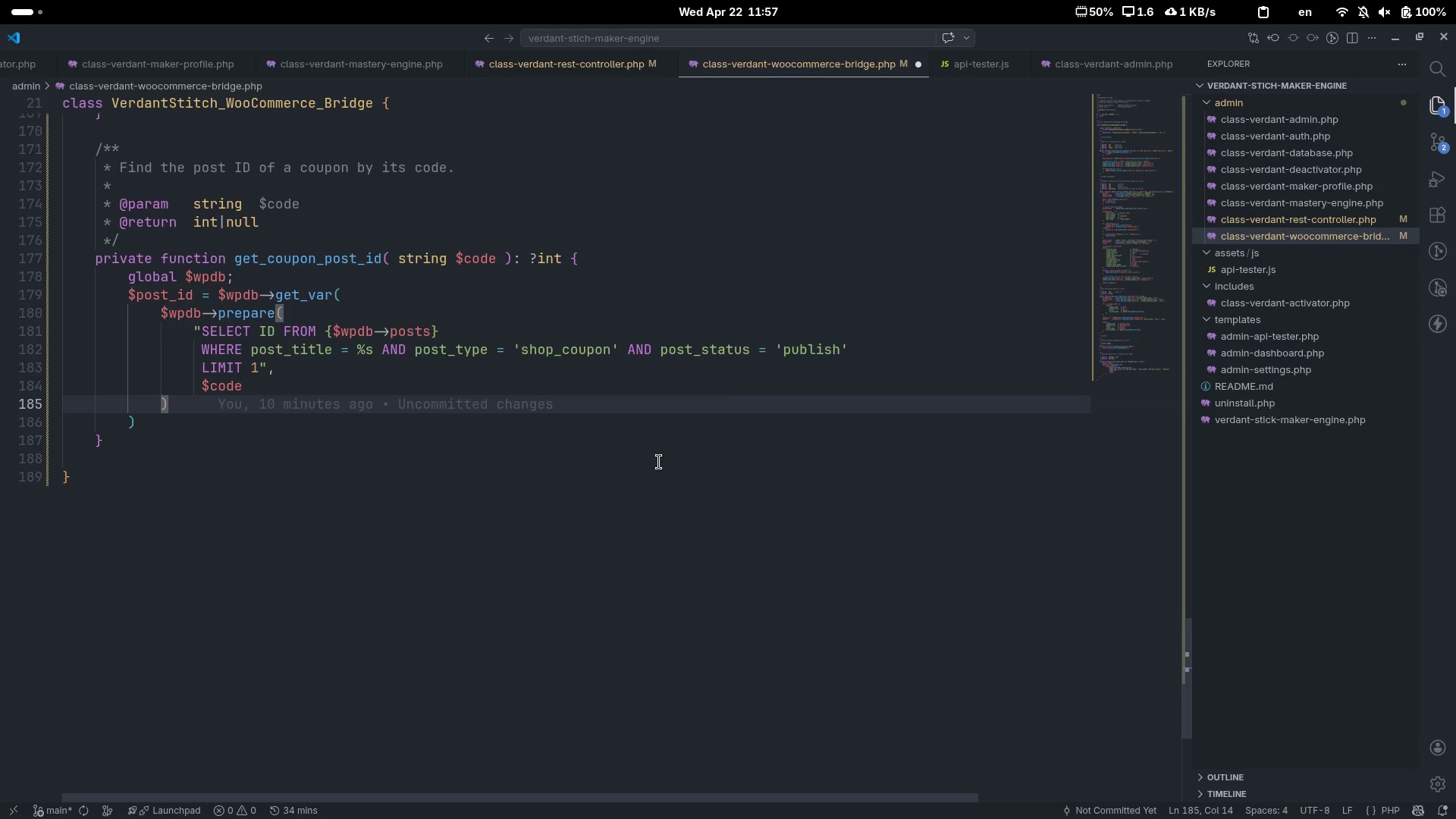 
key(ArrowDown)
 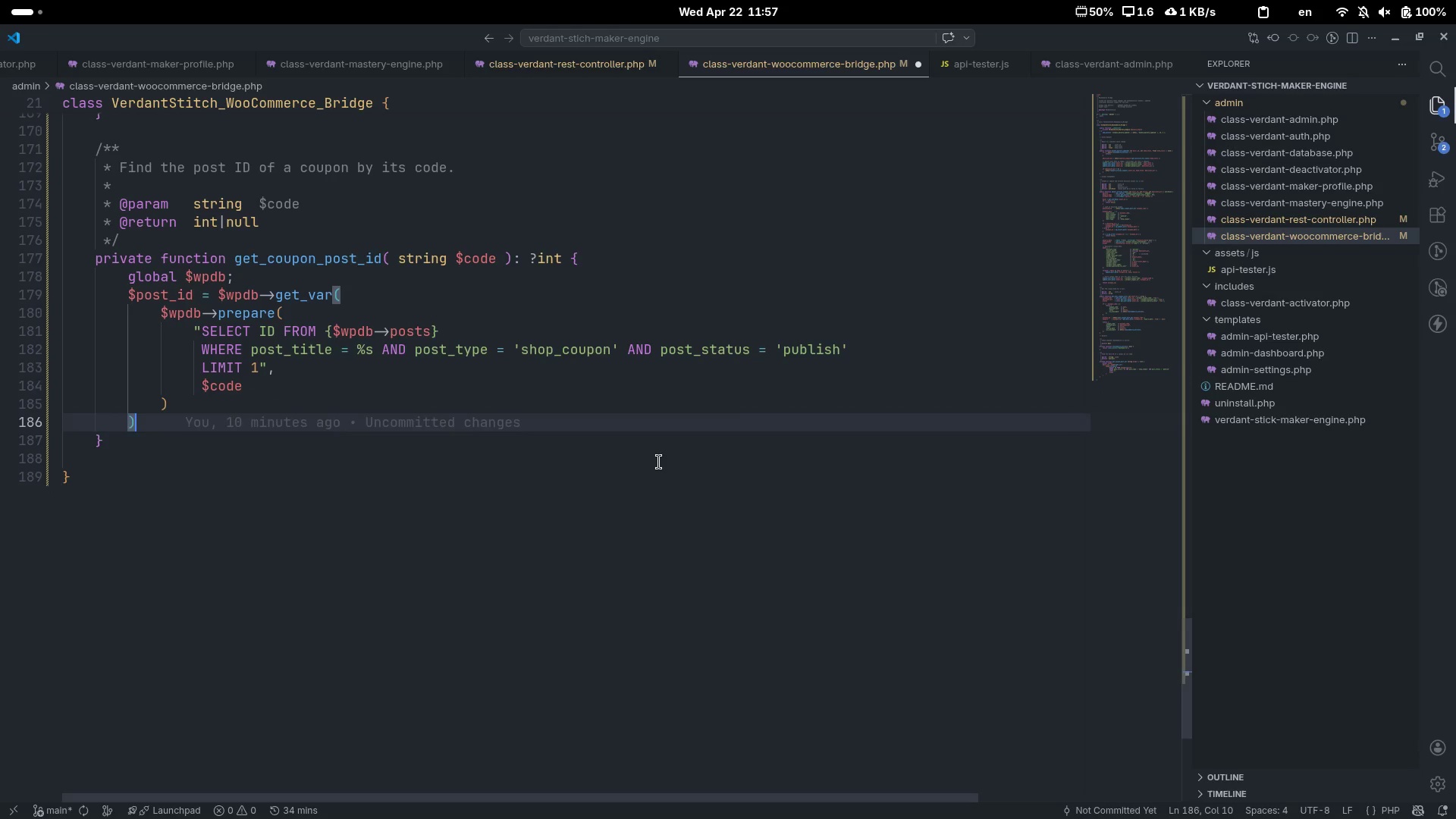 
key(Semicolon)
 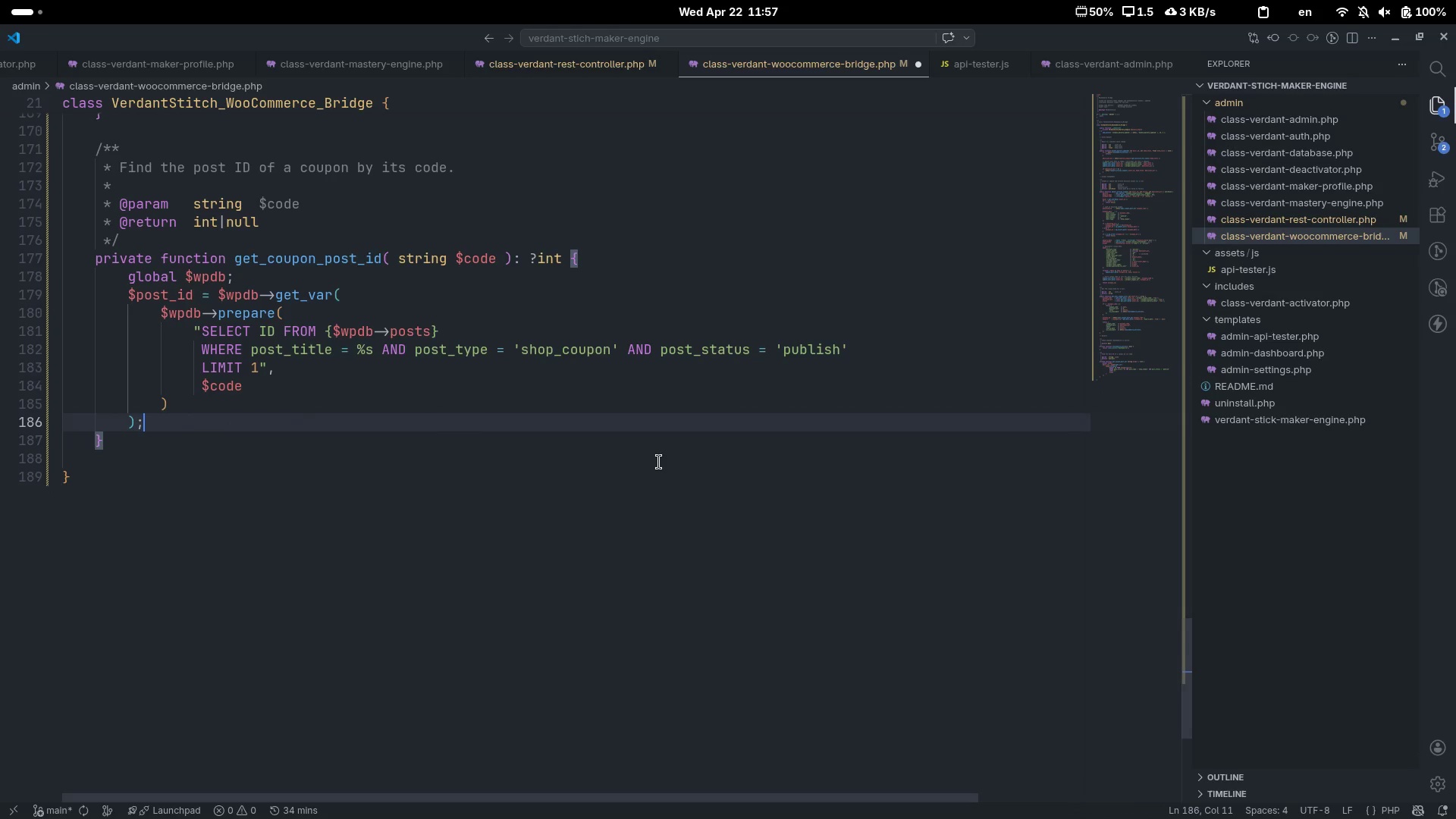 
key(Enter)
 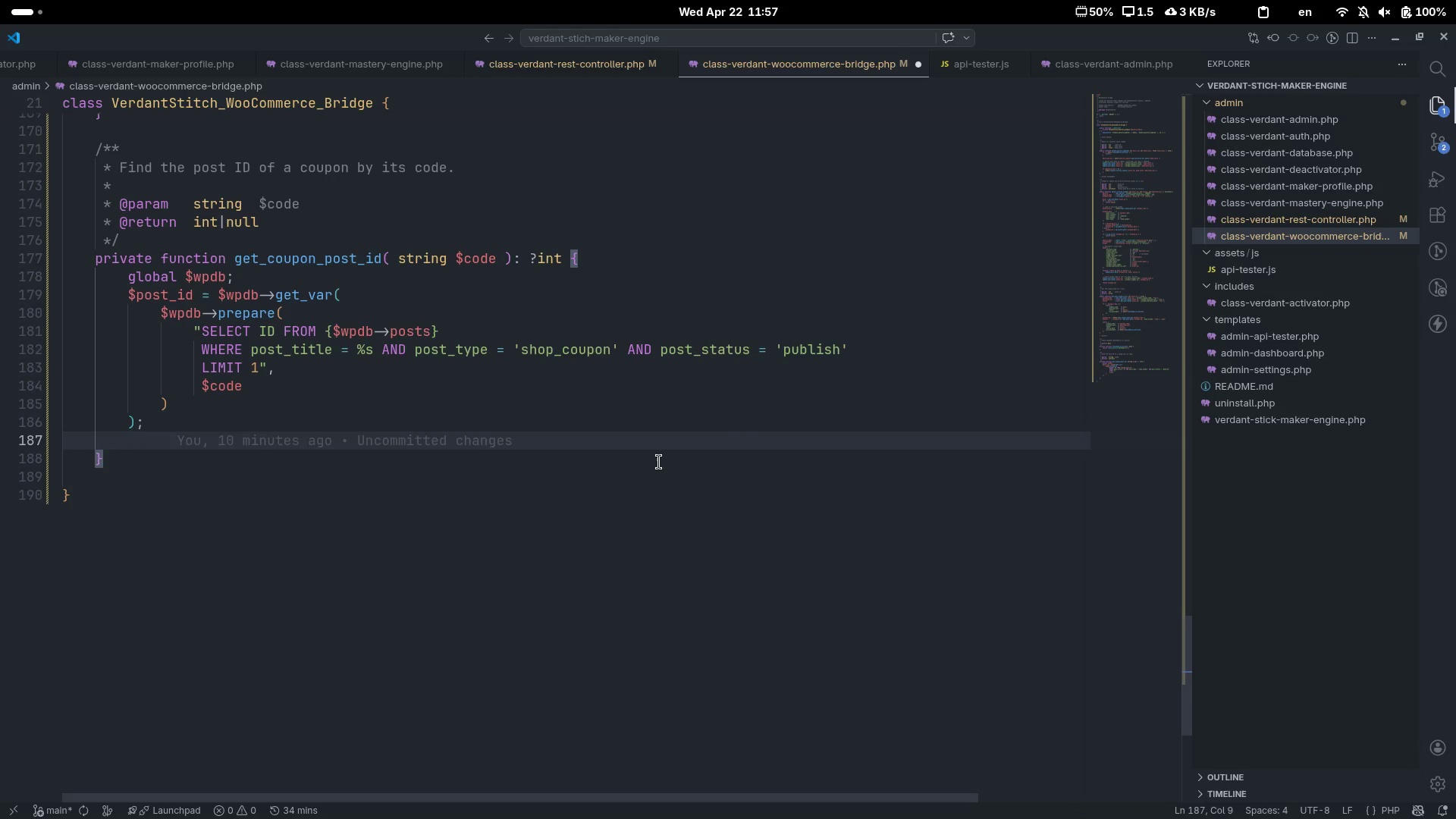 
type(return $pos)
key(Tab)
type( ? (int)
 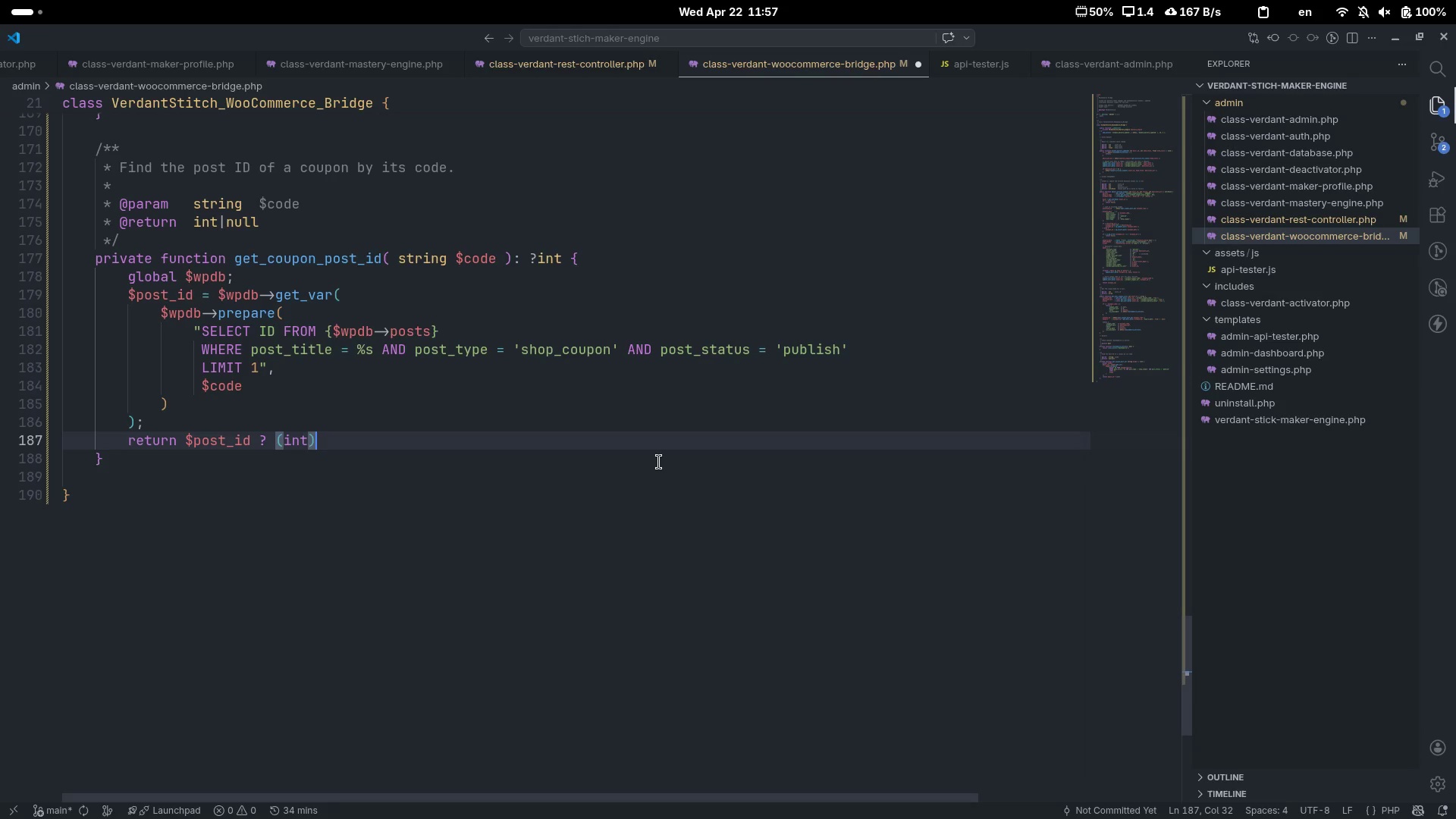 
 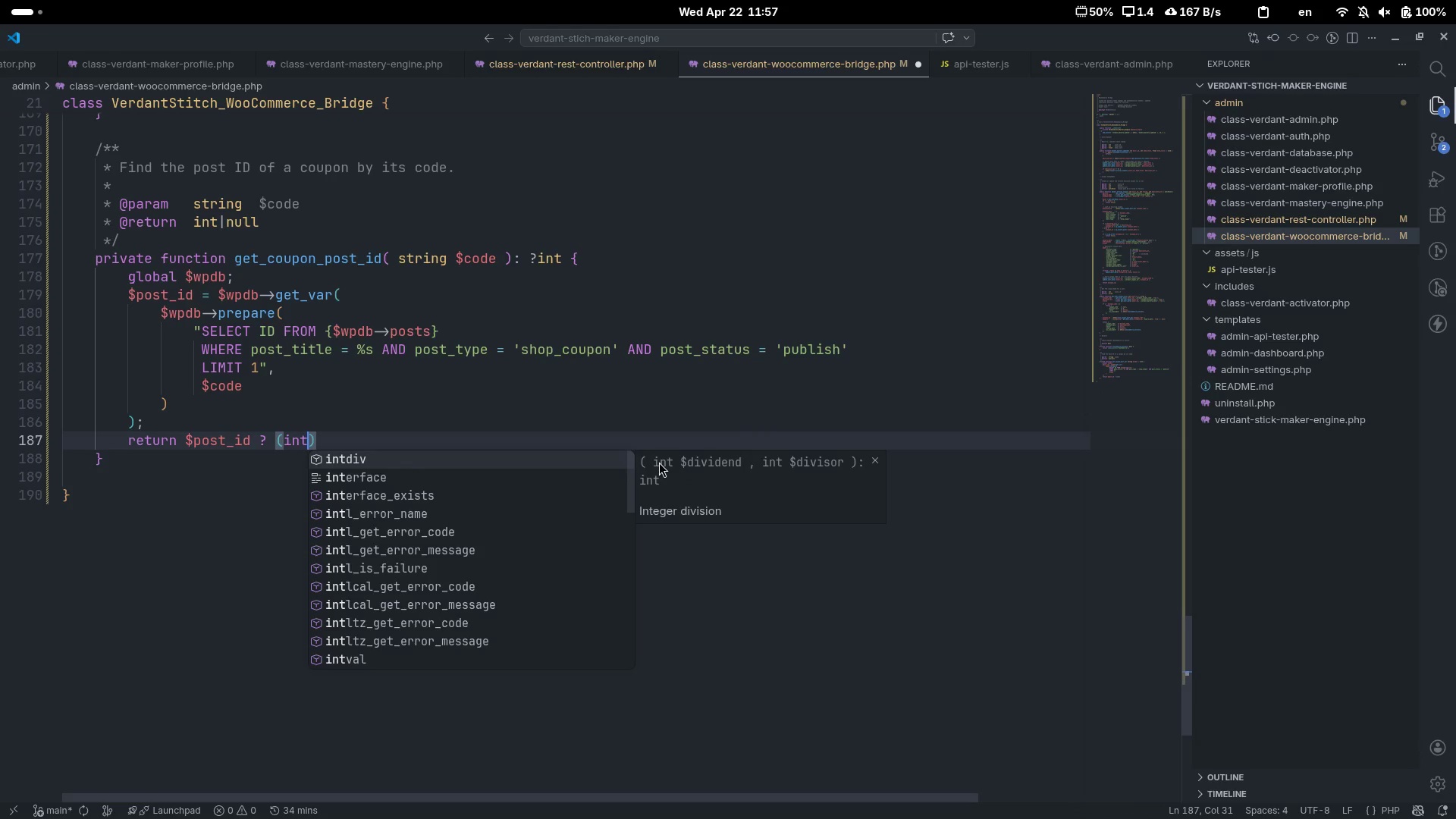 
key(ArrowRight)
 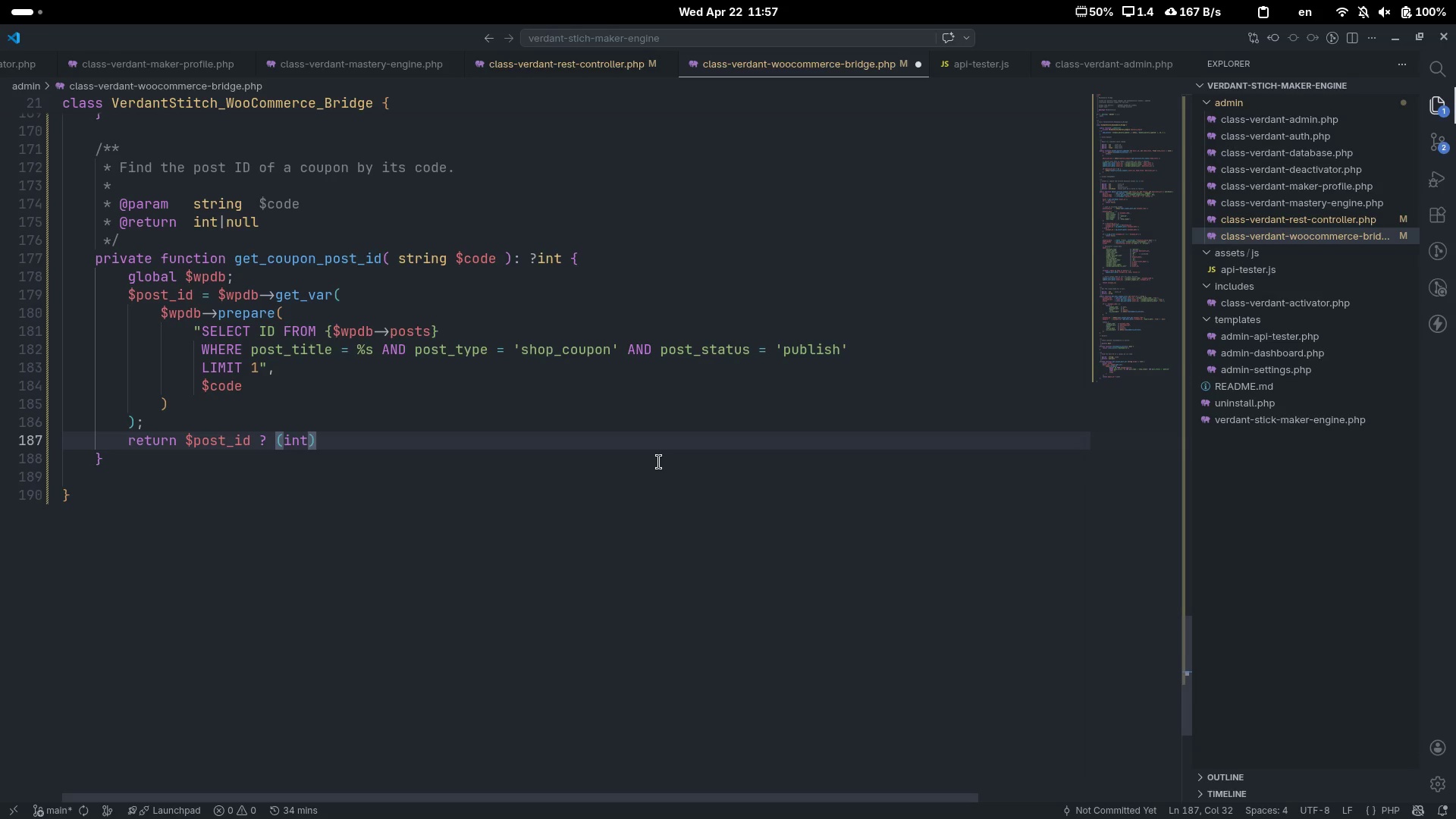 
type( $pos)
key(Tab)
type( " )
key(Backspace)
key(Backspace)
type(: null;)
 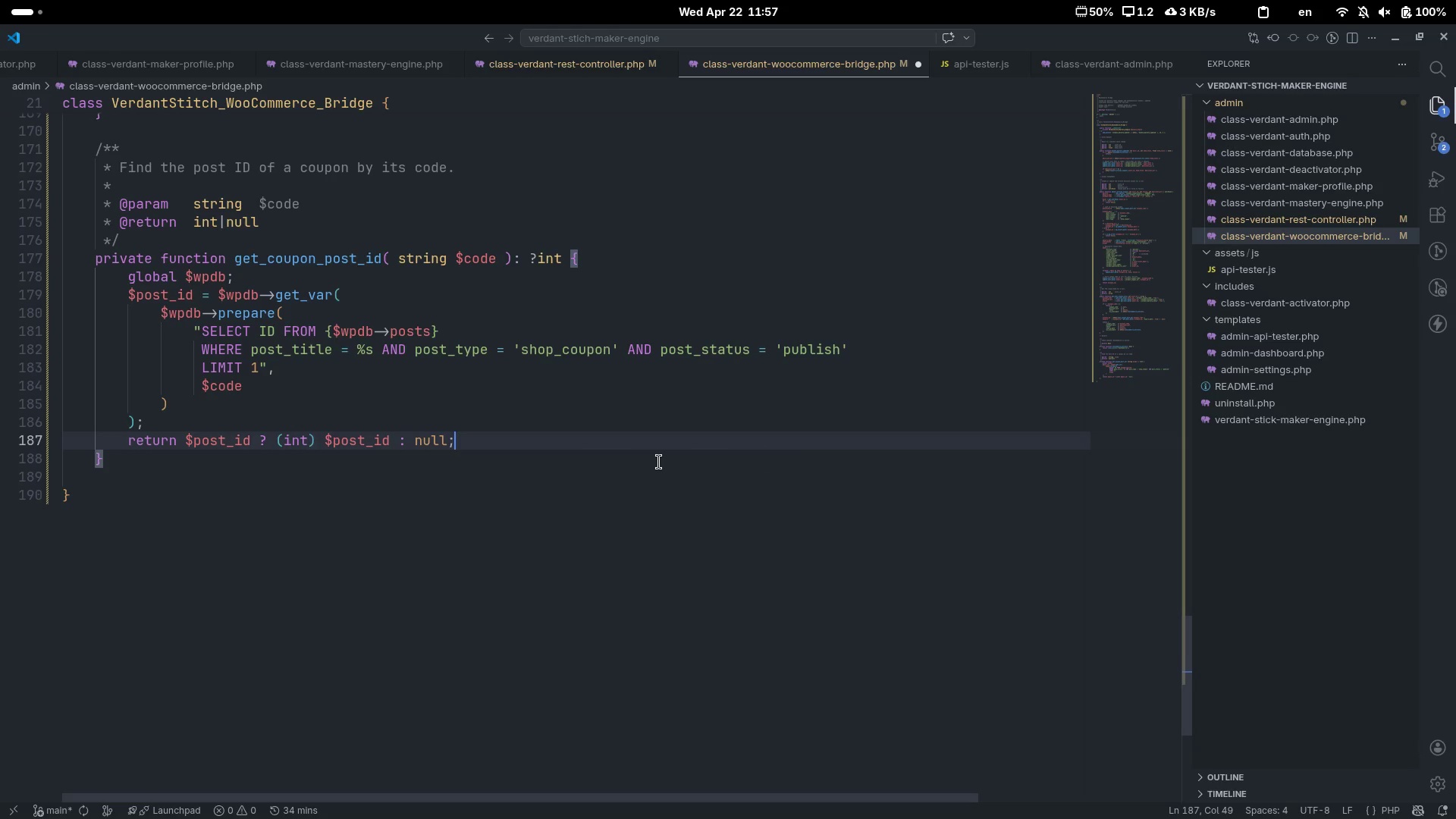 
key(ArrowDown)
 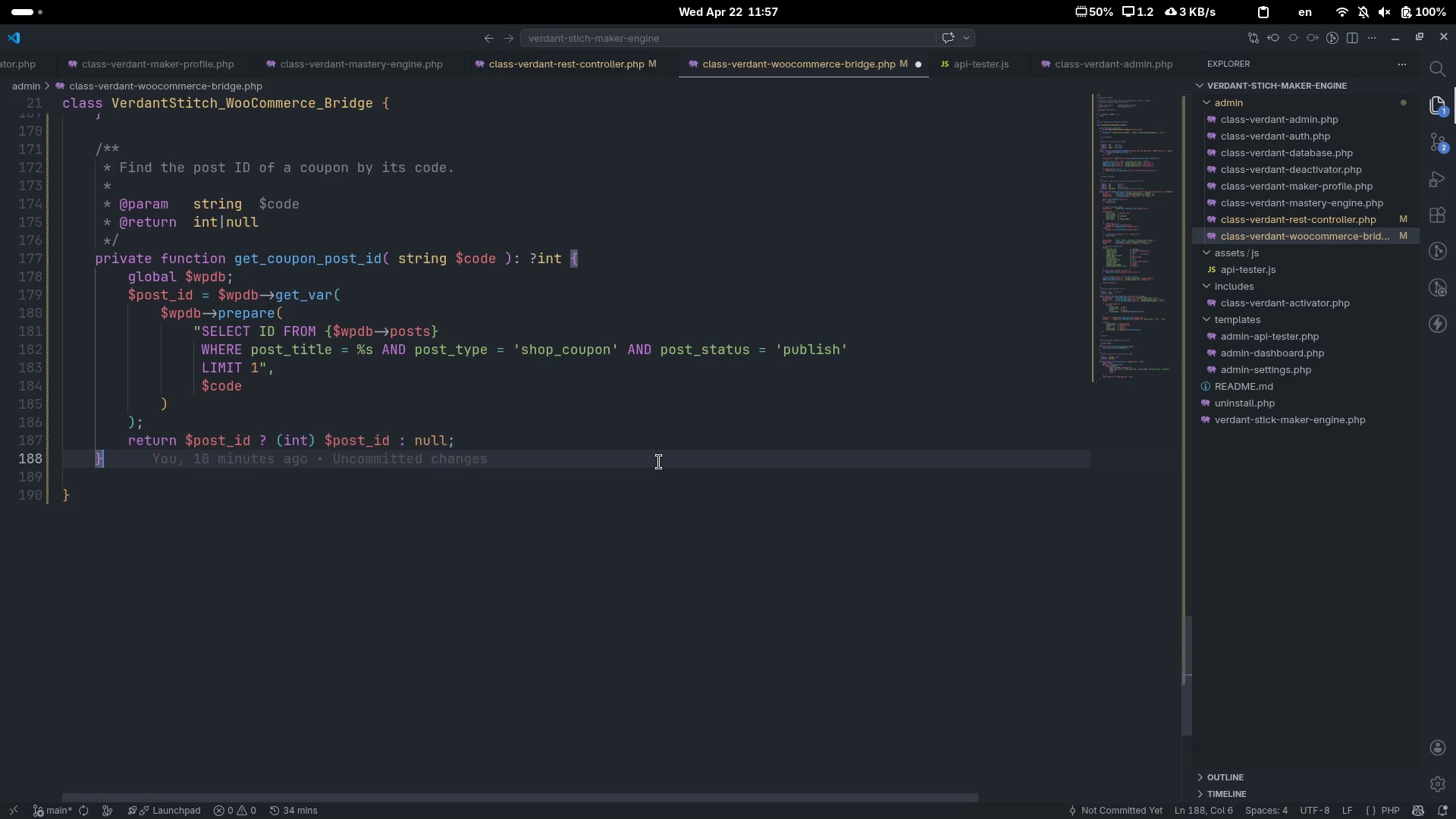 
key(ArrowDown)
 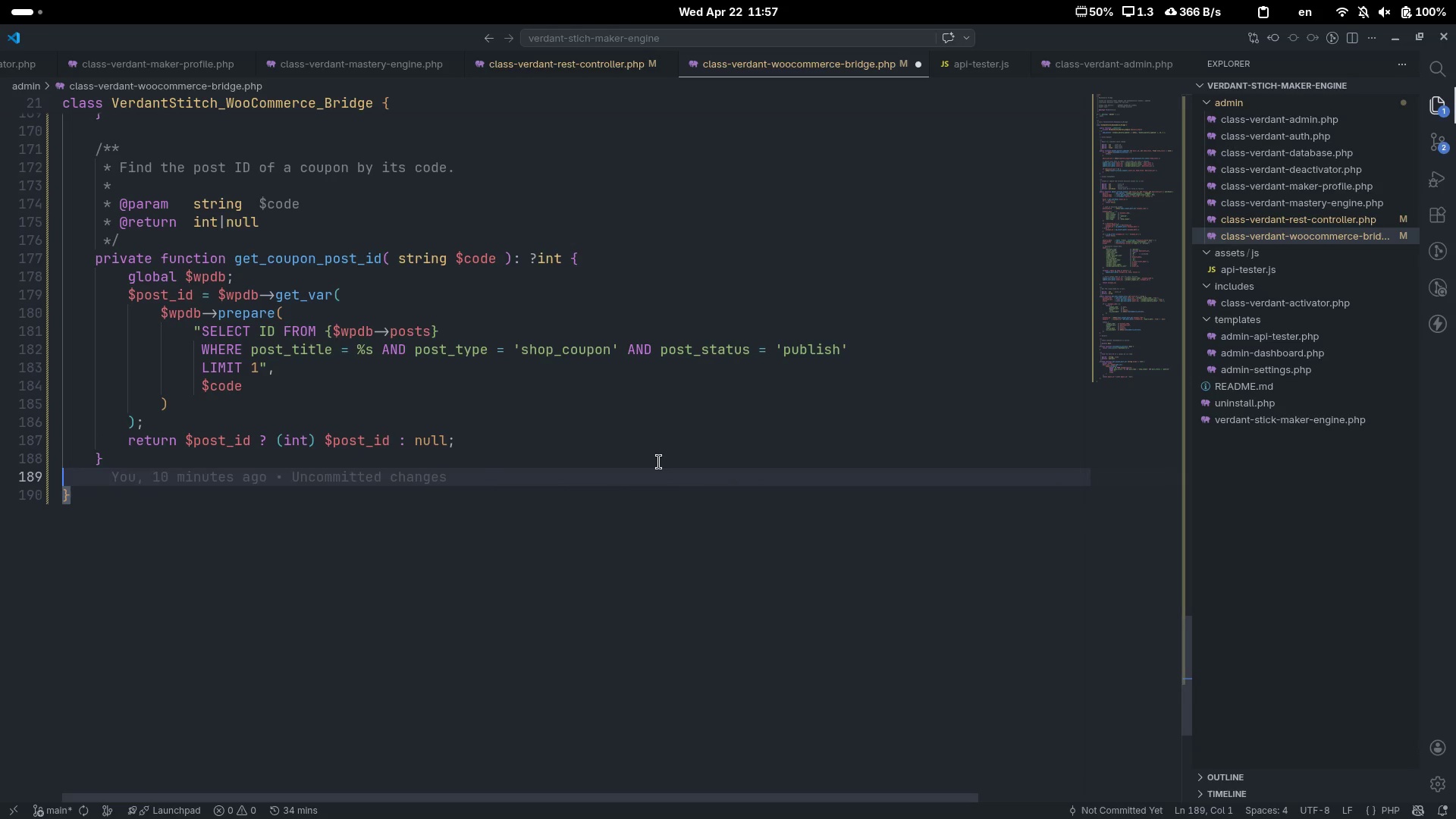 
key(Backspace)
 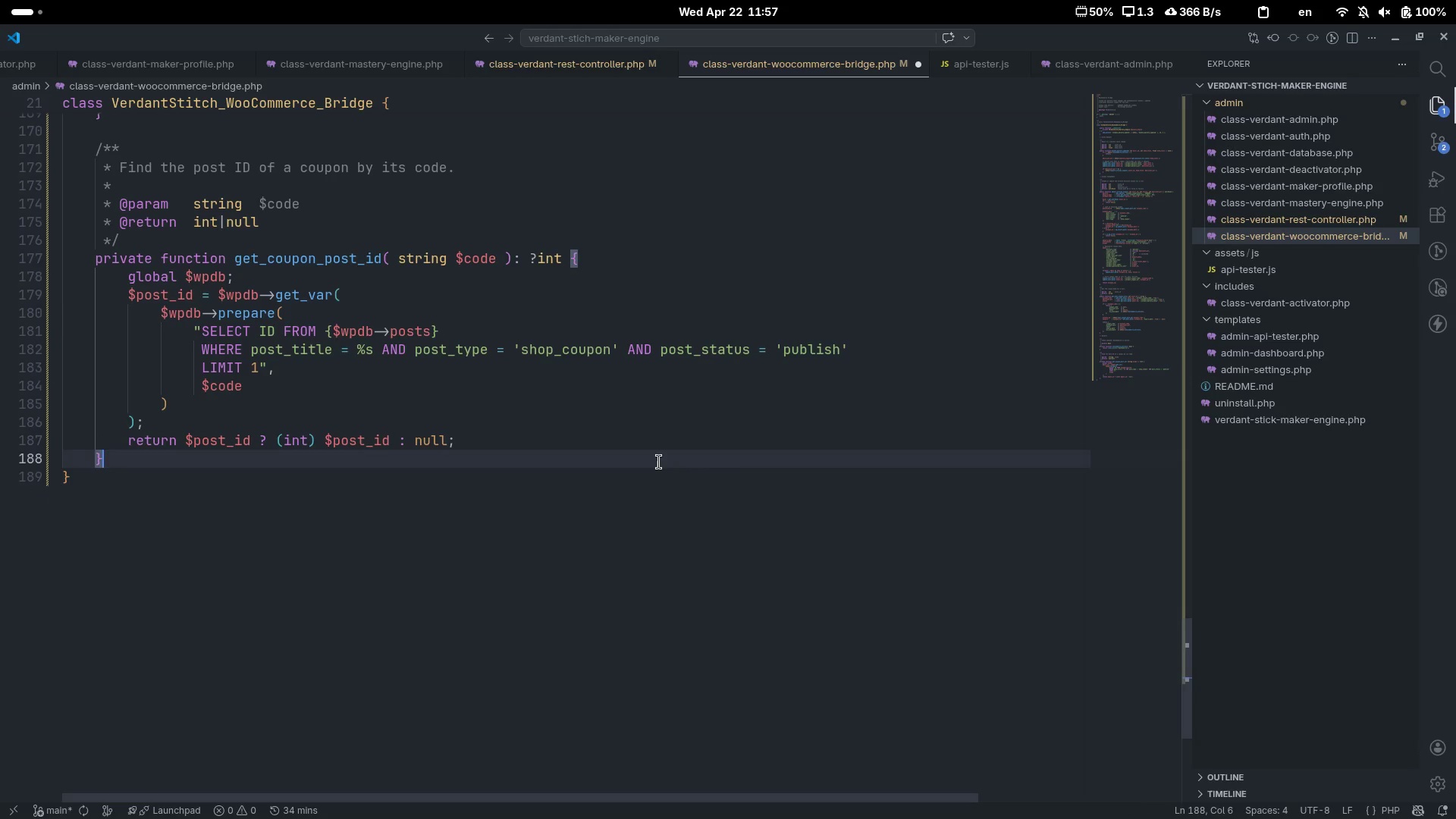 
key(ArrowDown)
 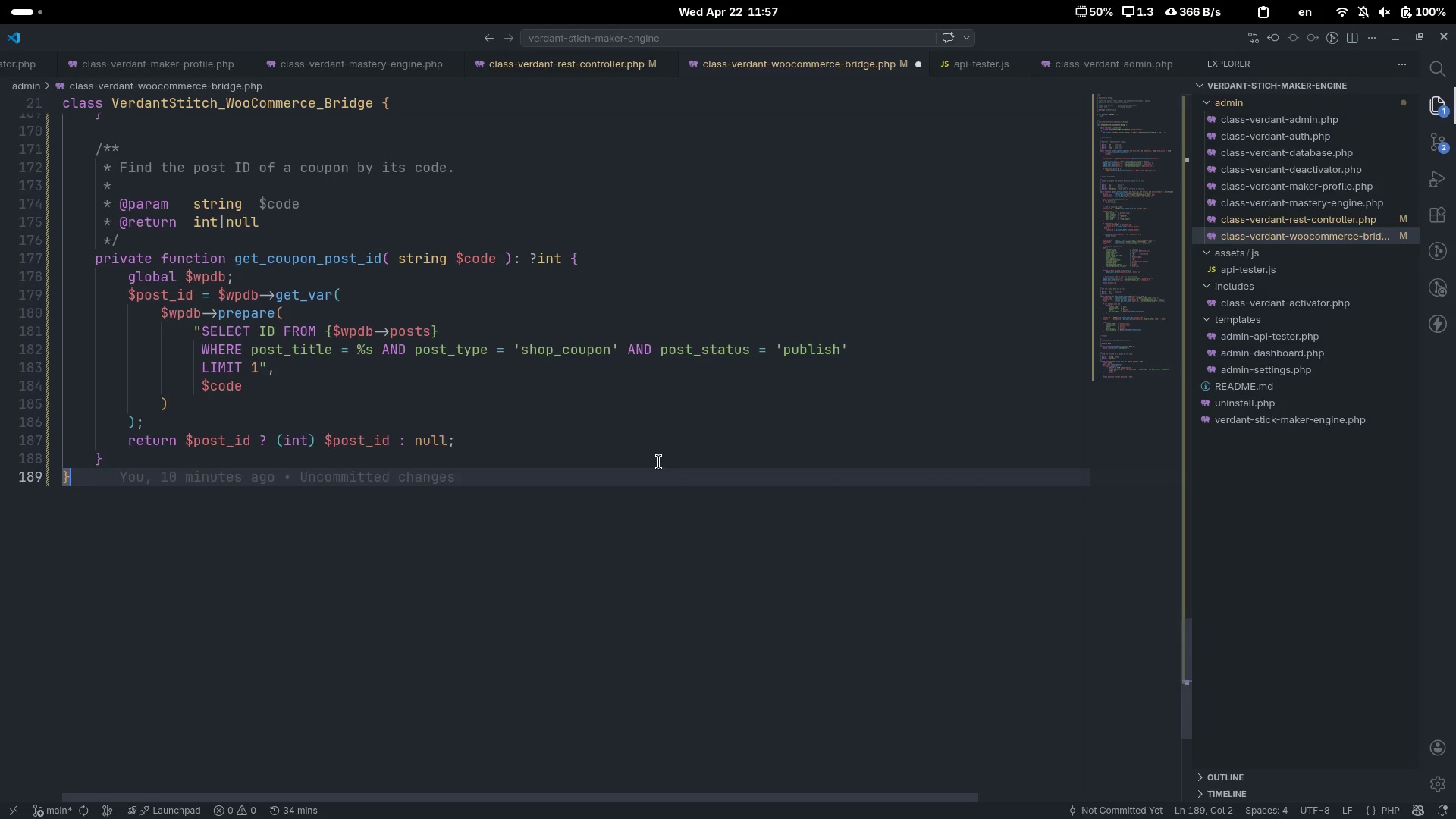 
key(Control+S)
 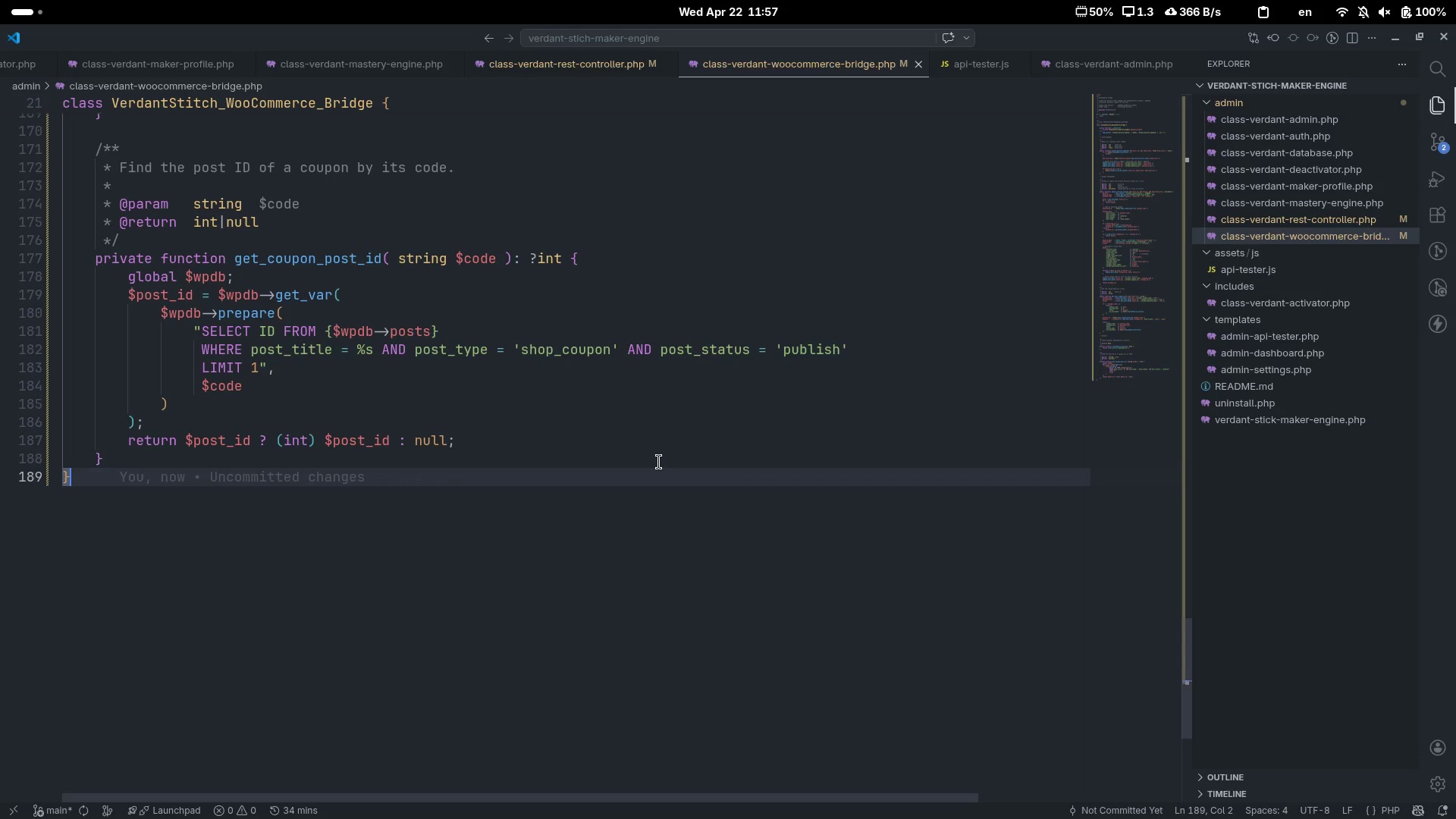 
key(Alt+AltLeft)
 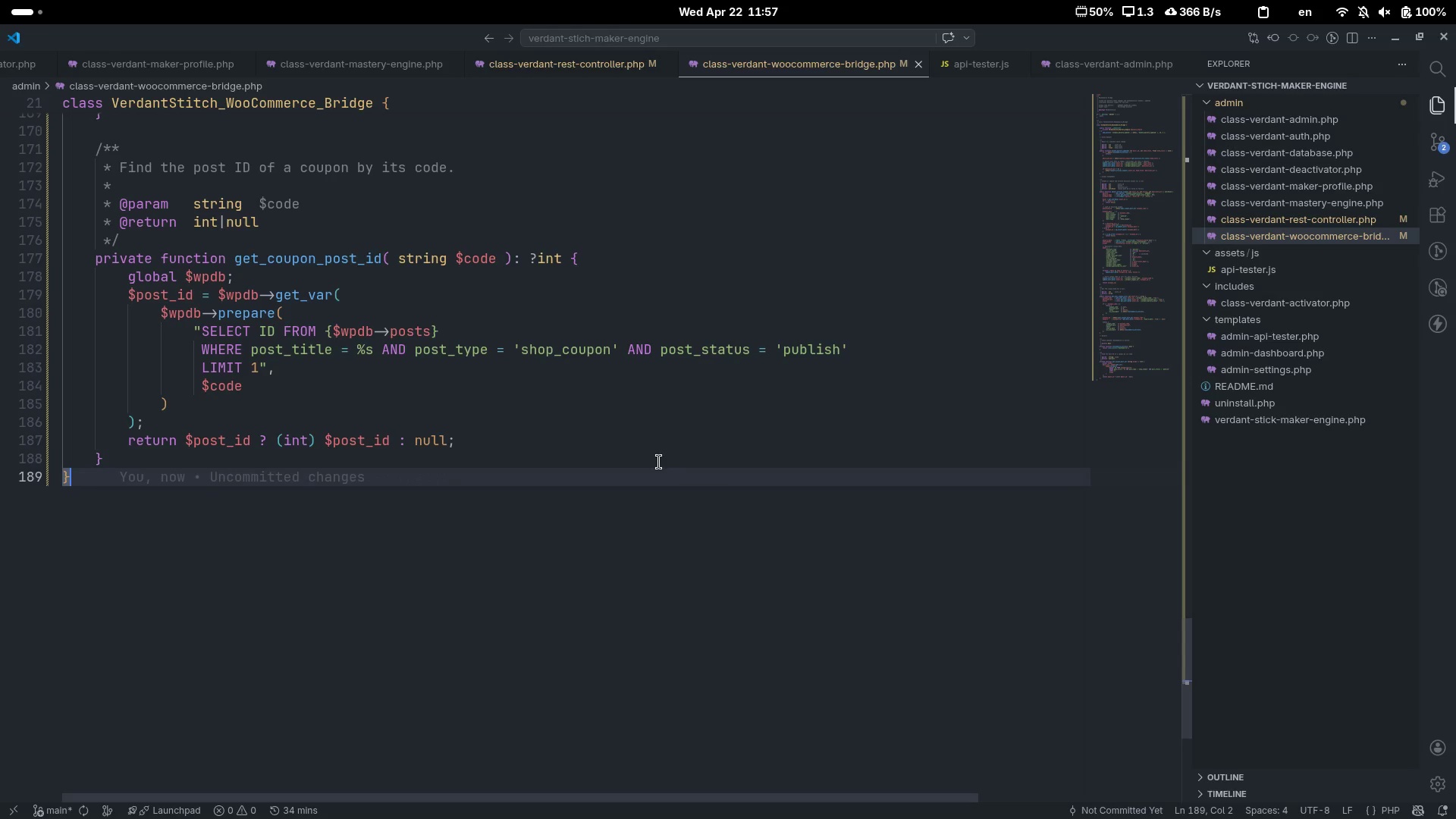 
key(Alt+Tab)